 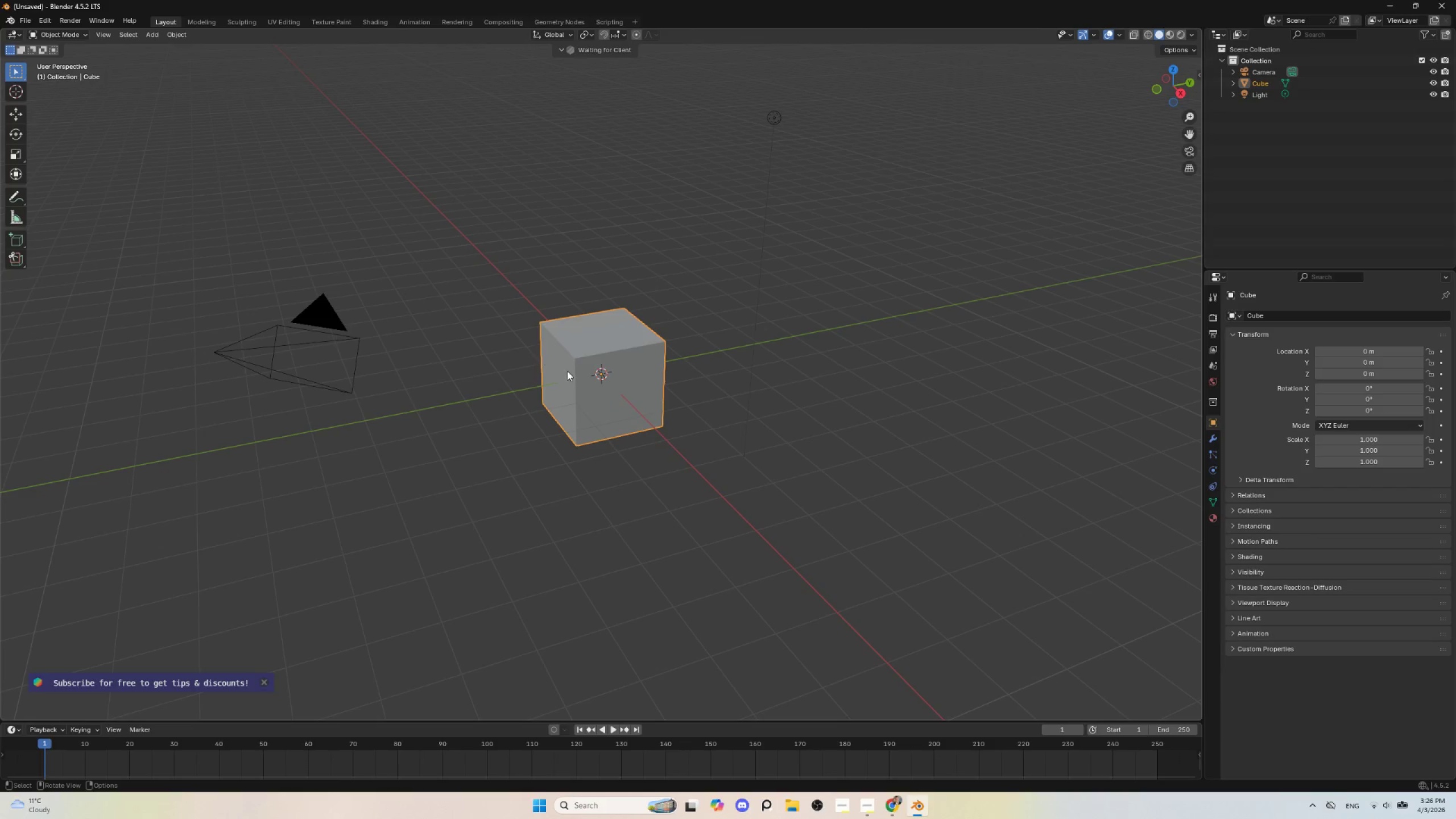 
left_click([588, 379])
 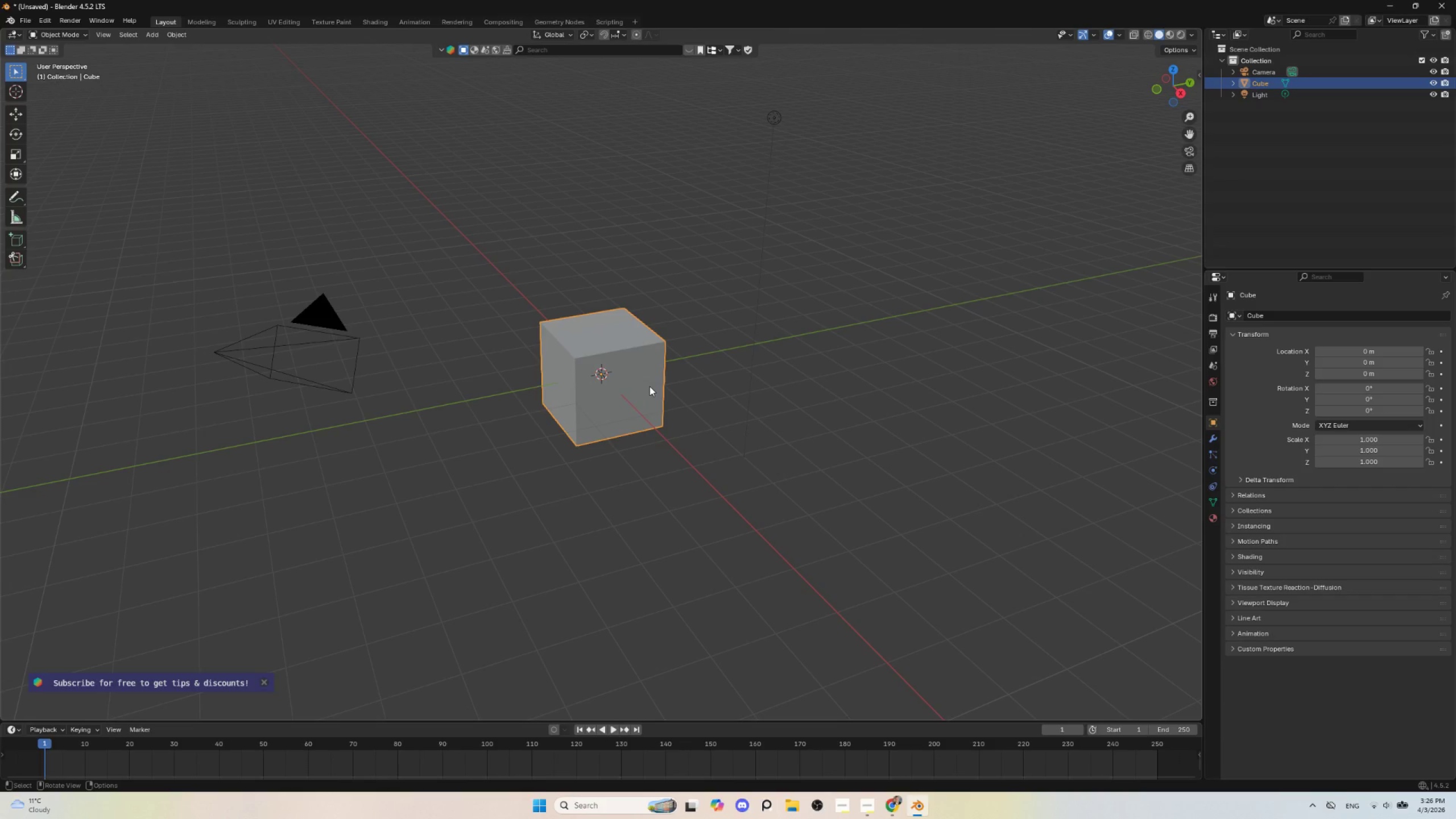 
key(Delete)
 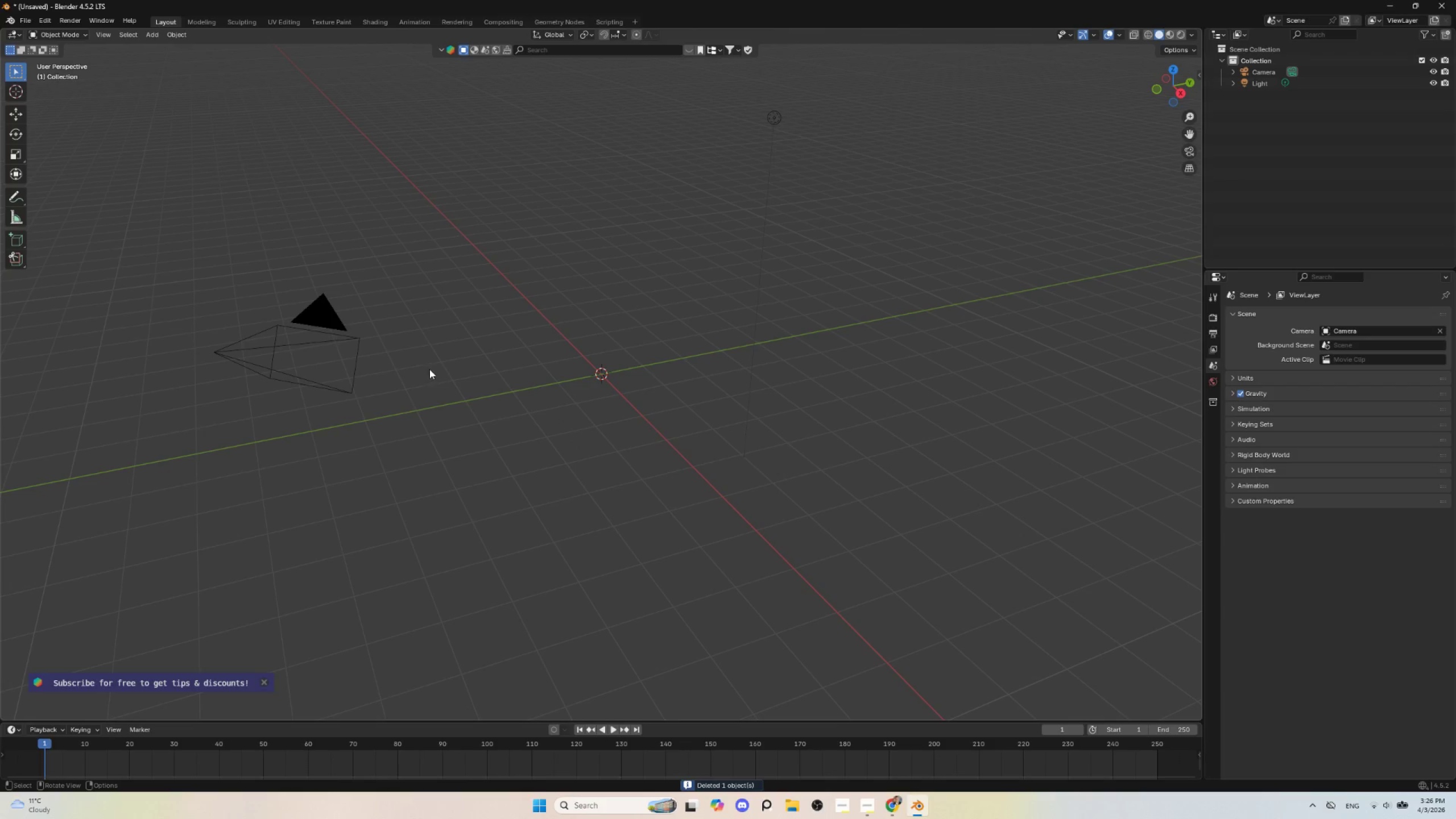 
left_click([331, 324])
 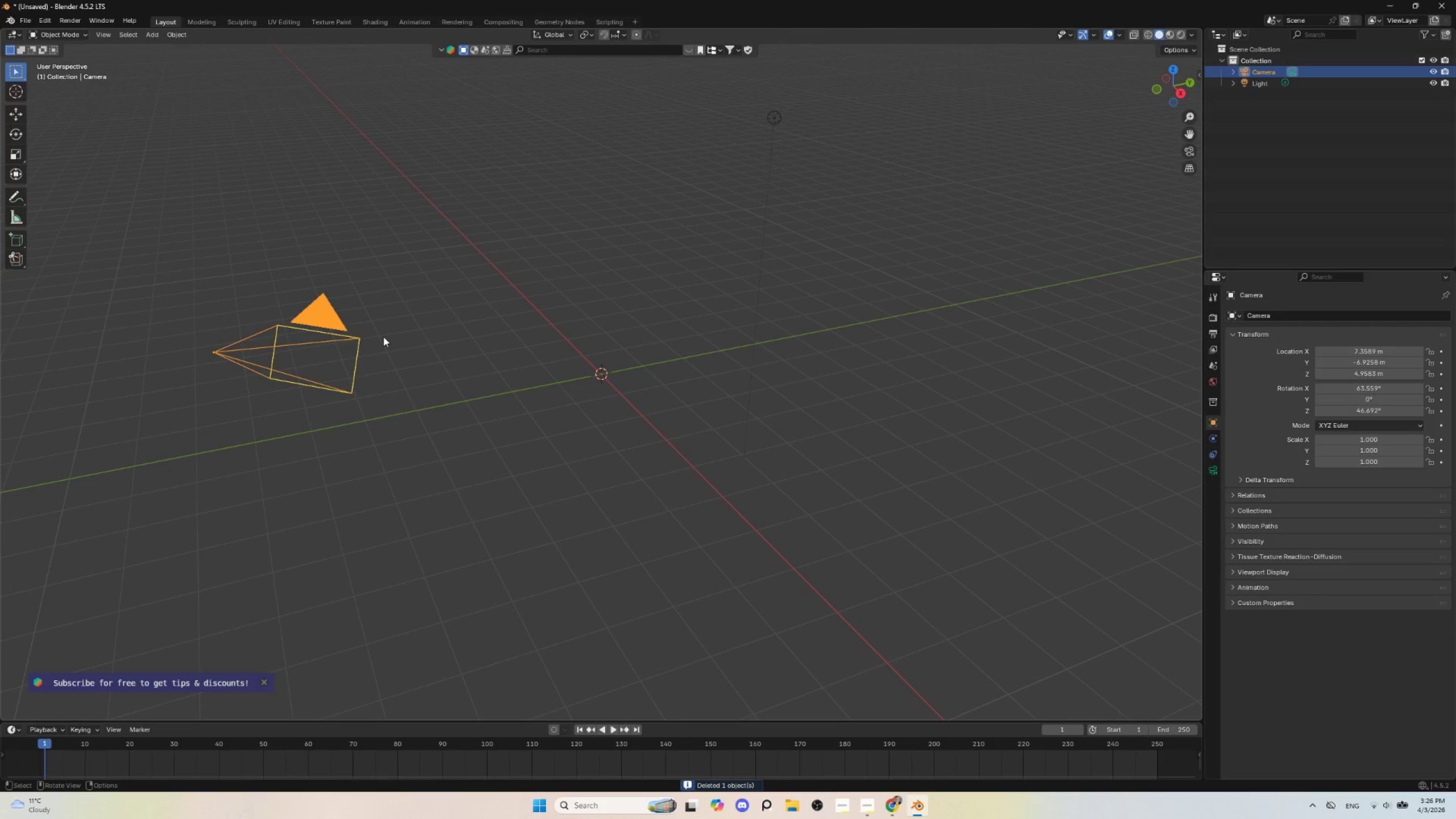 
key(M)
 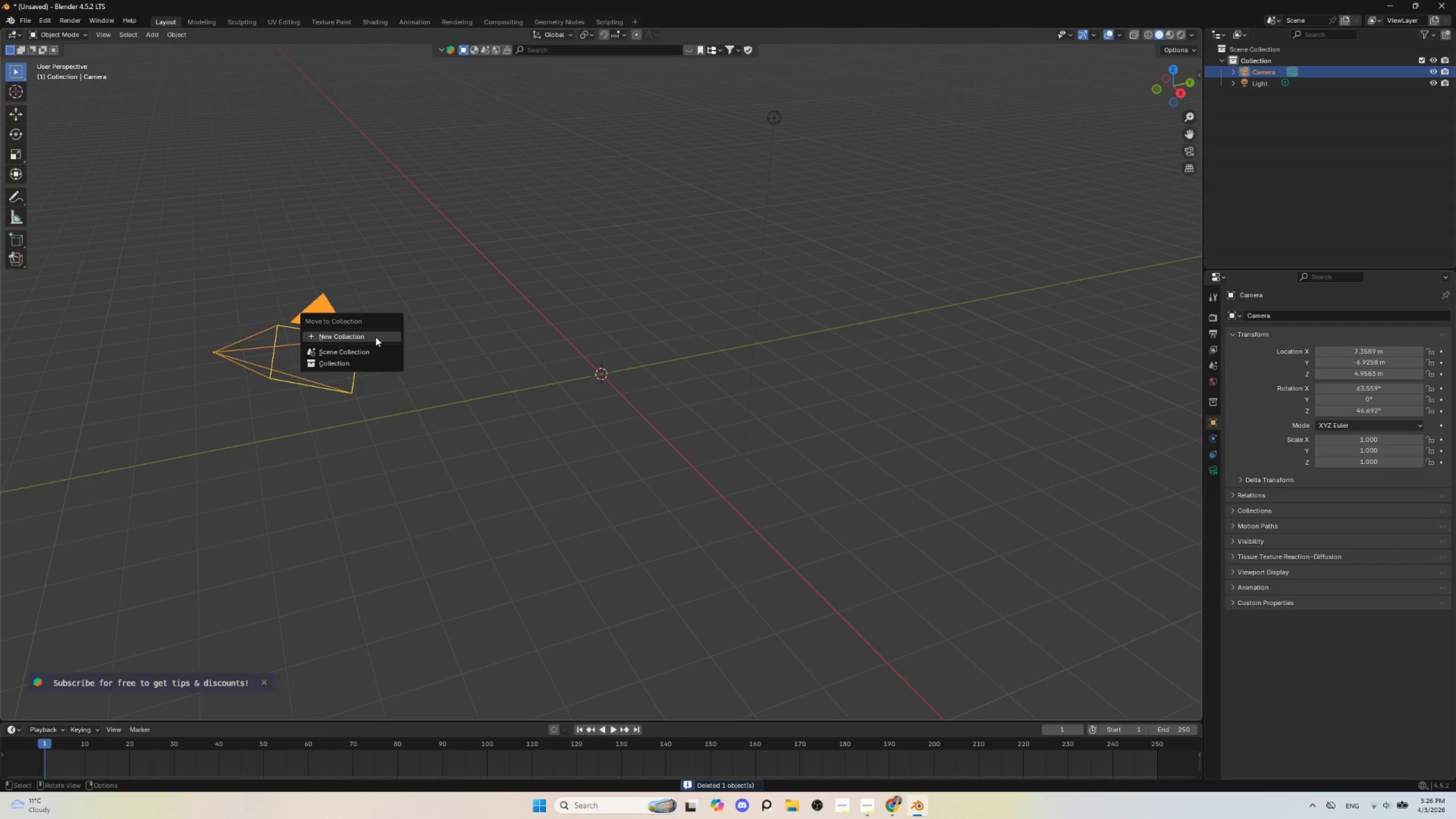 
left_click([375, 337])
 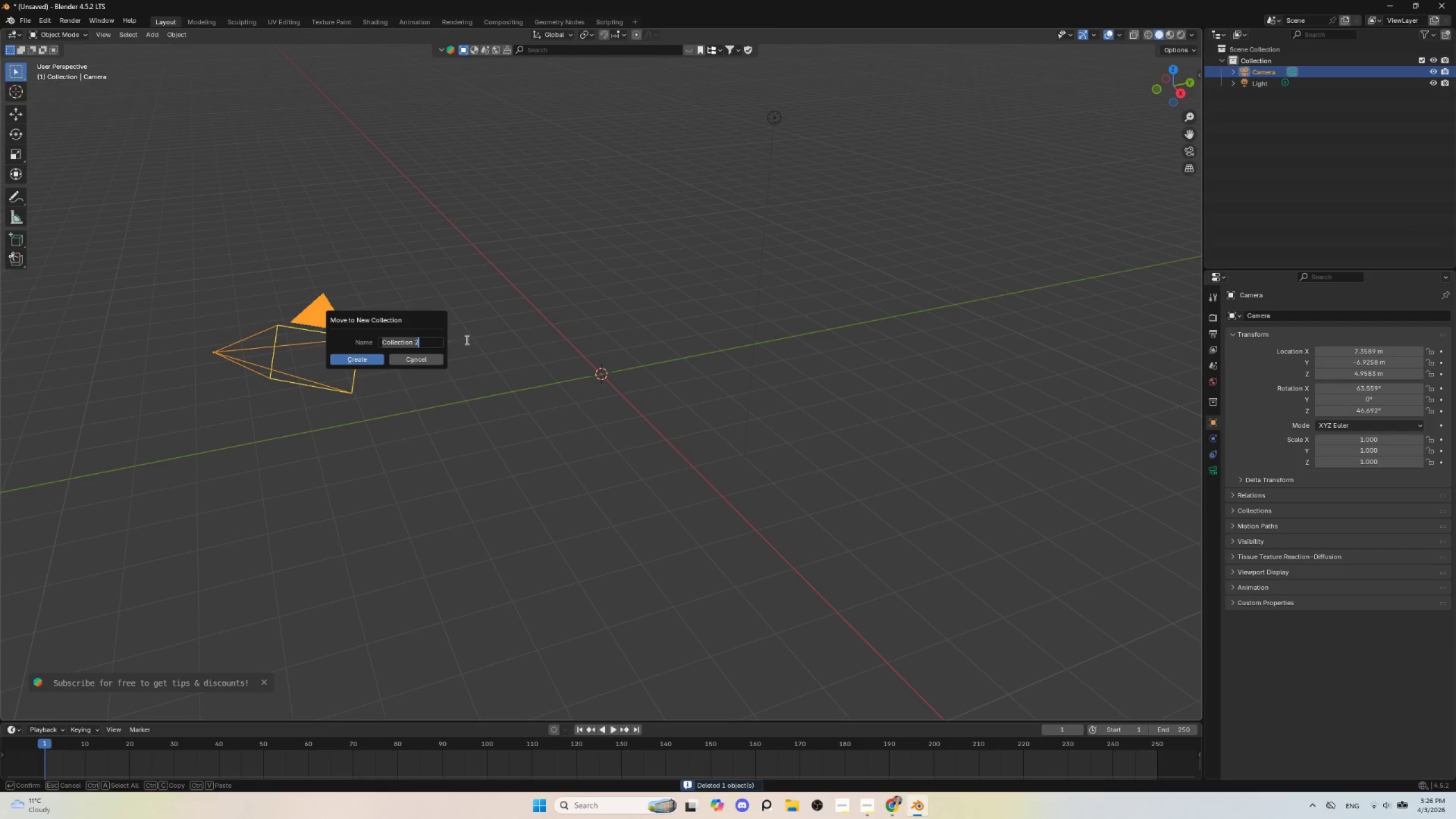 
type(Camera)
 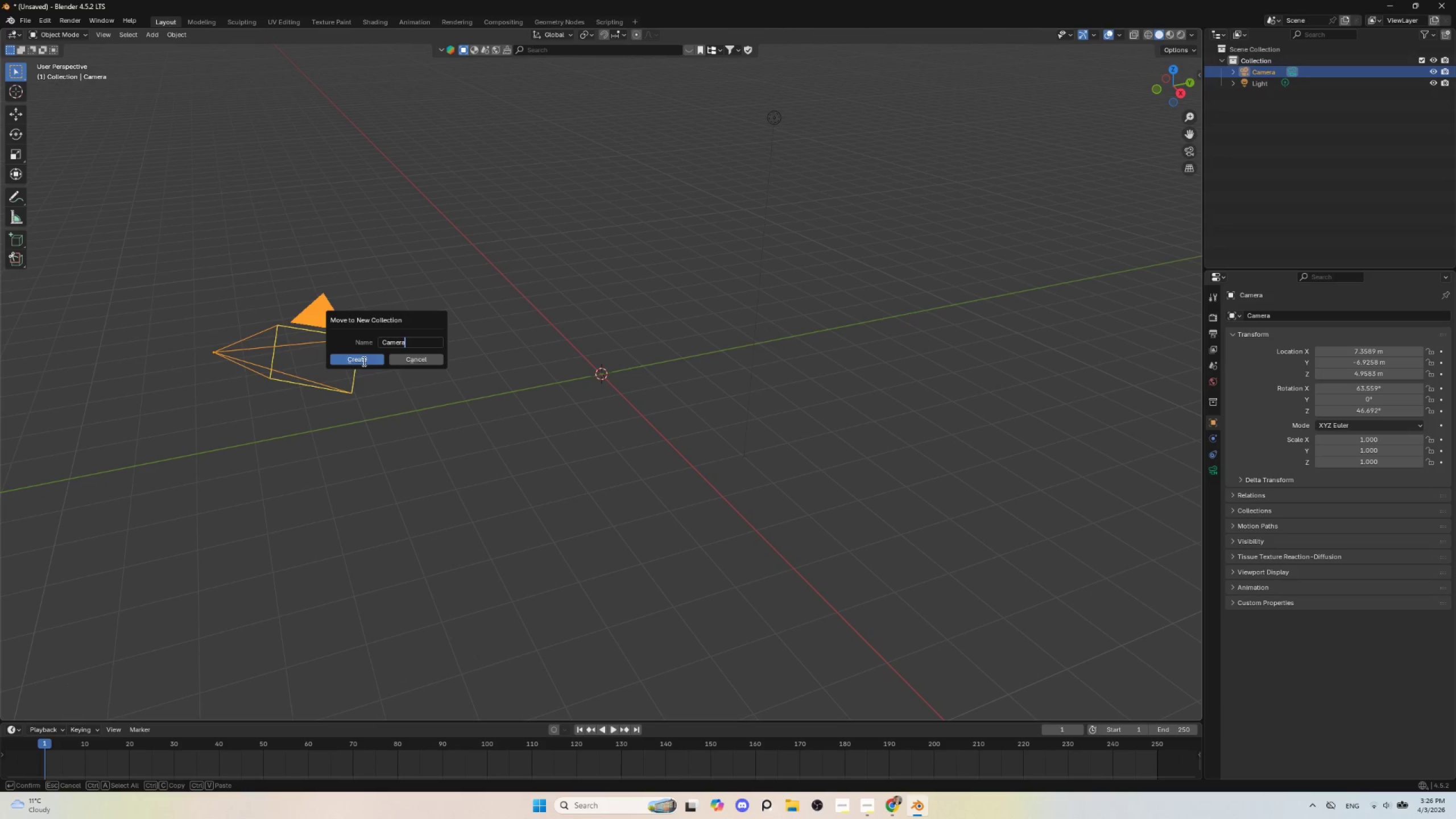 
left_click([362, 361])
 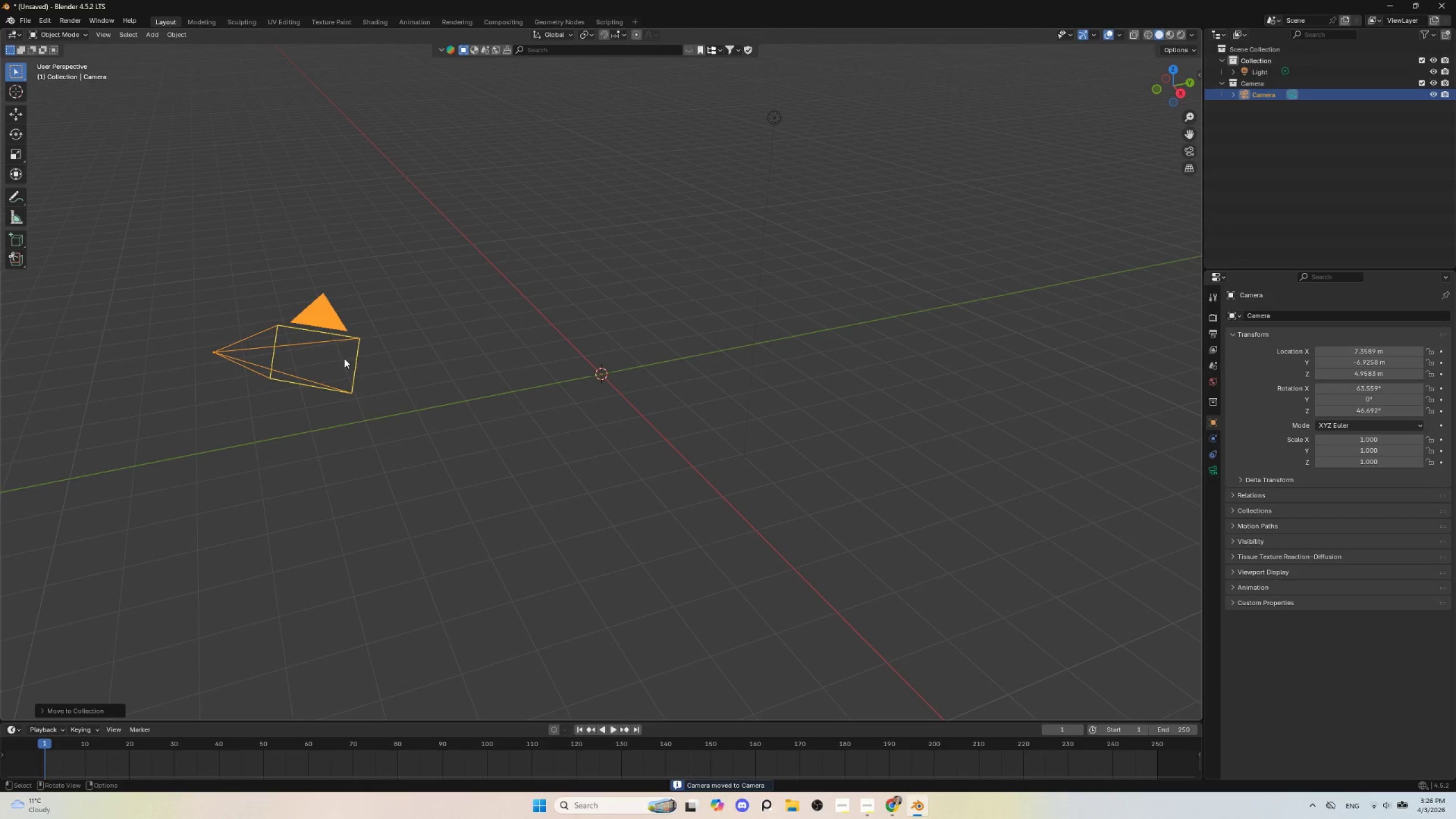 
key(H)
 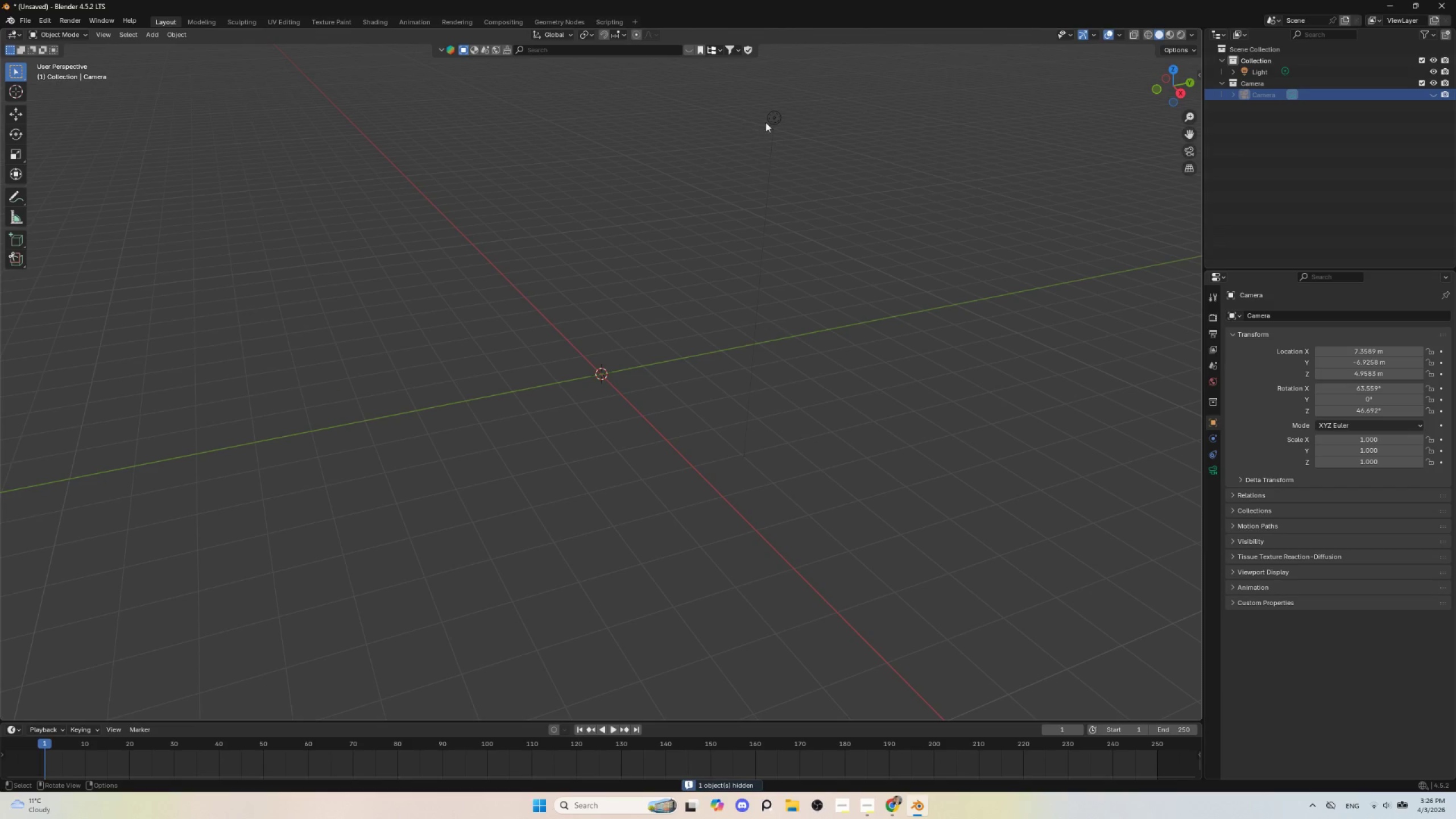 
left_click([776, 119])
 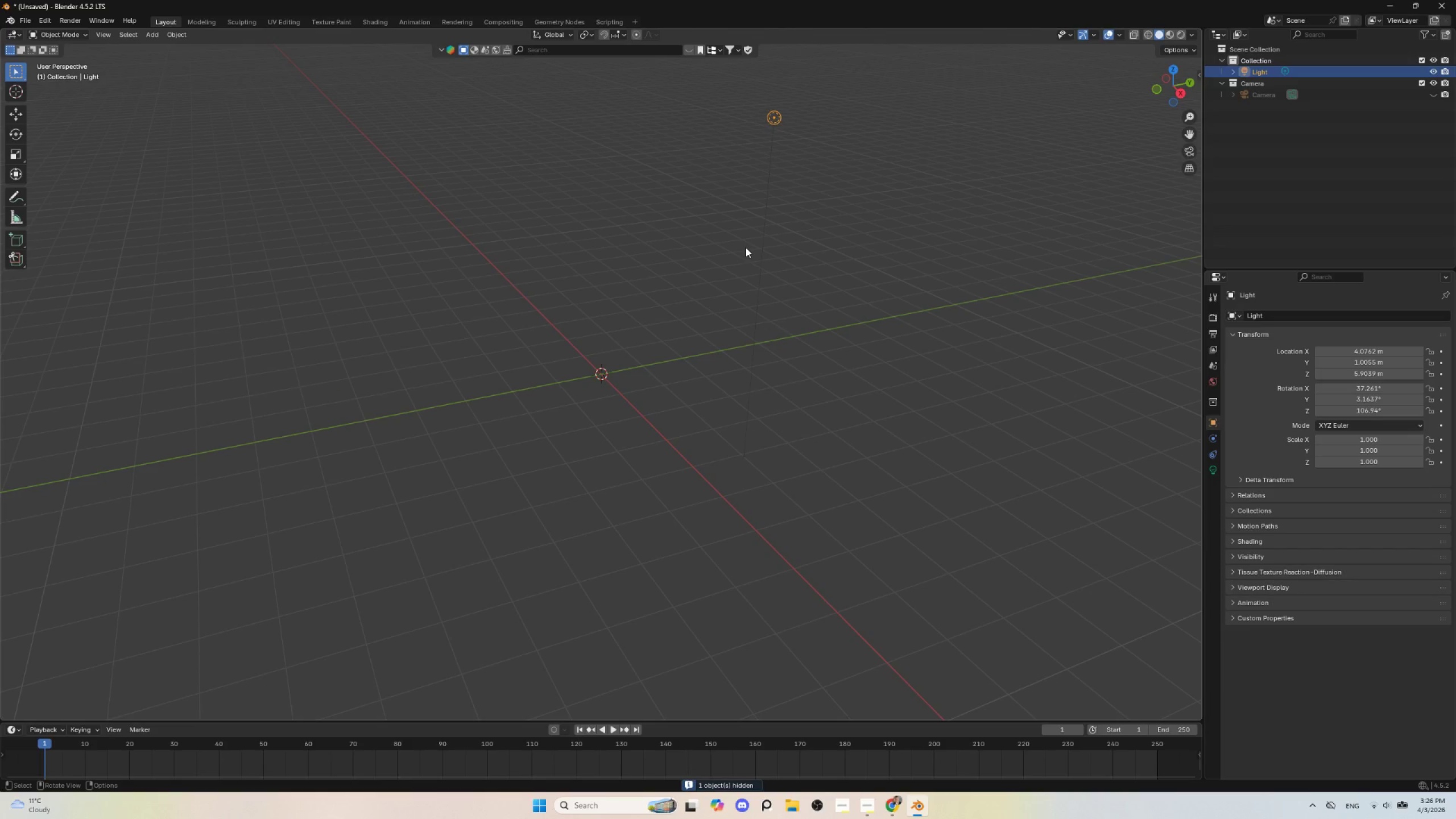 
key(M)
 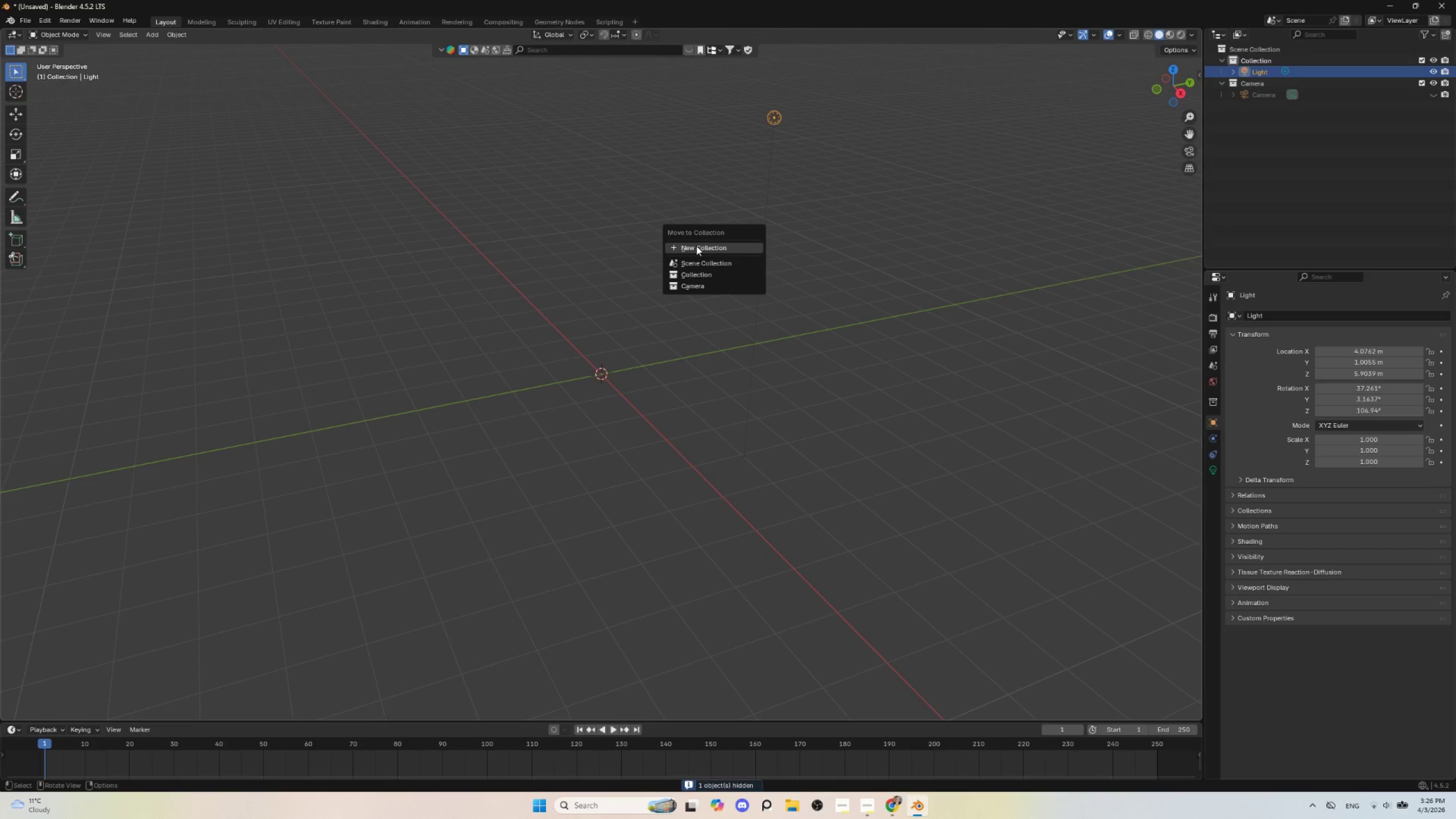 
left_click([698, 246])
 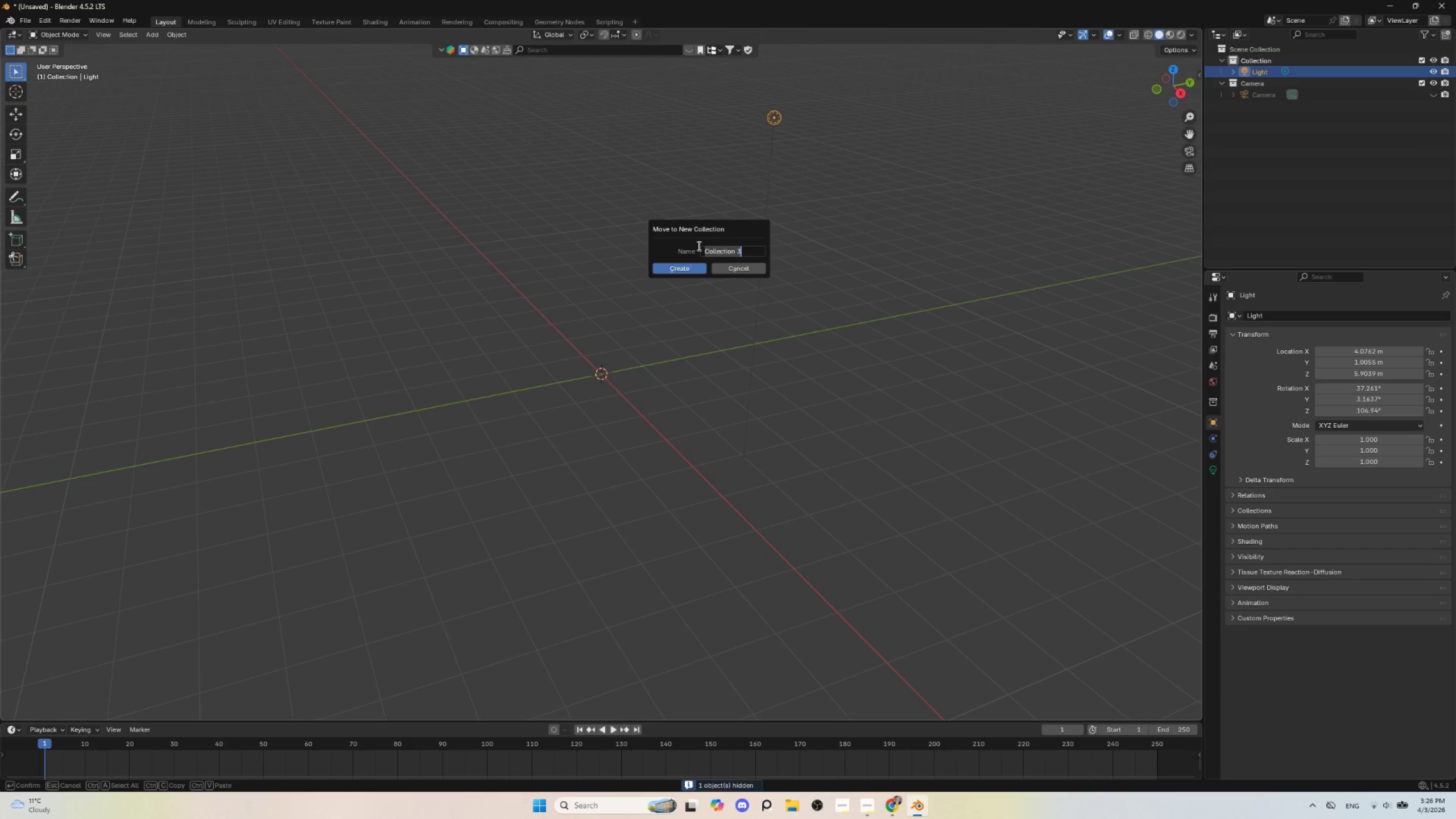 
type(Lights)
 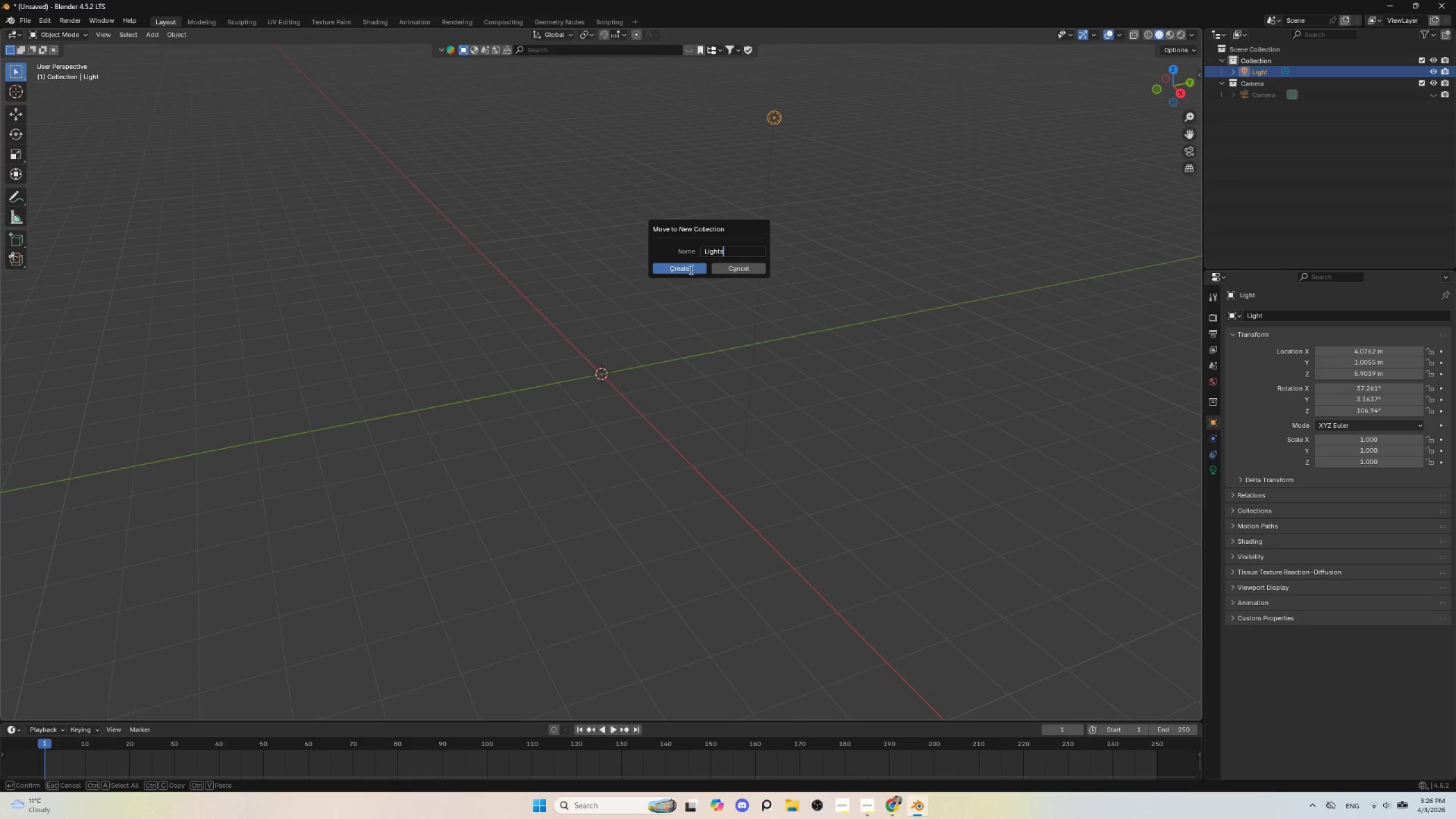 
left_click([690, 268])
 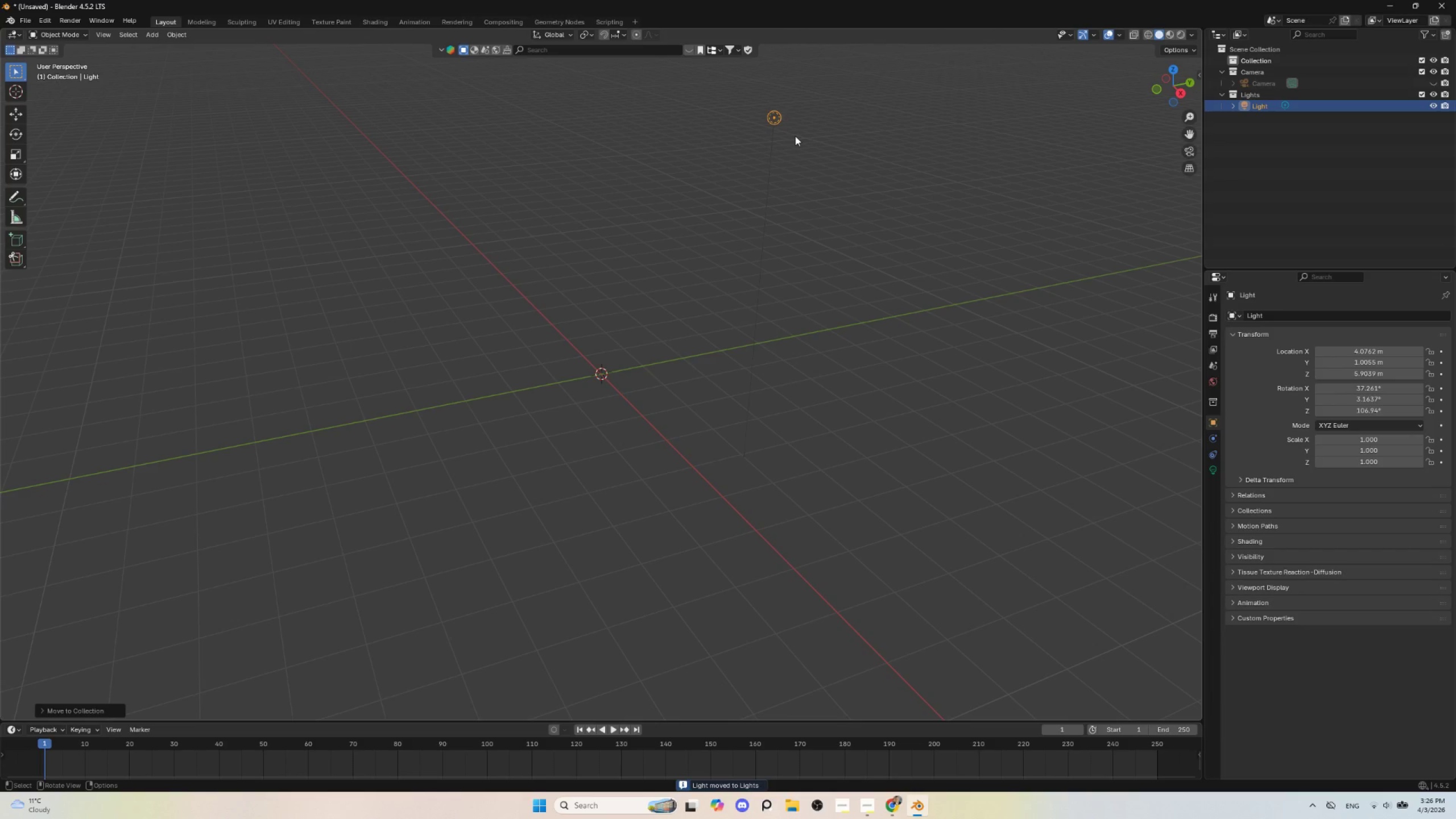 
key(H)
 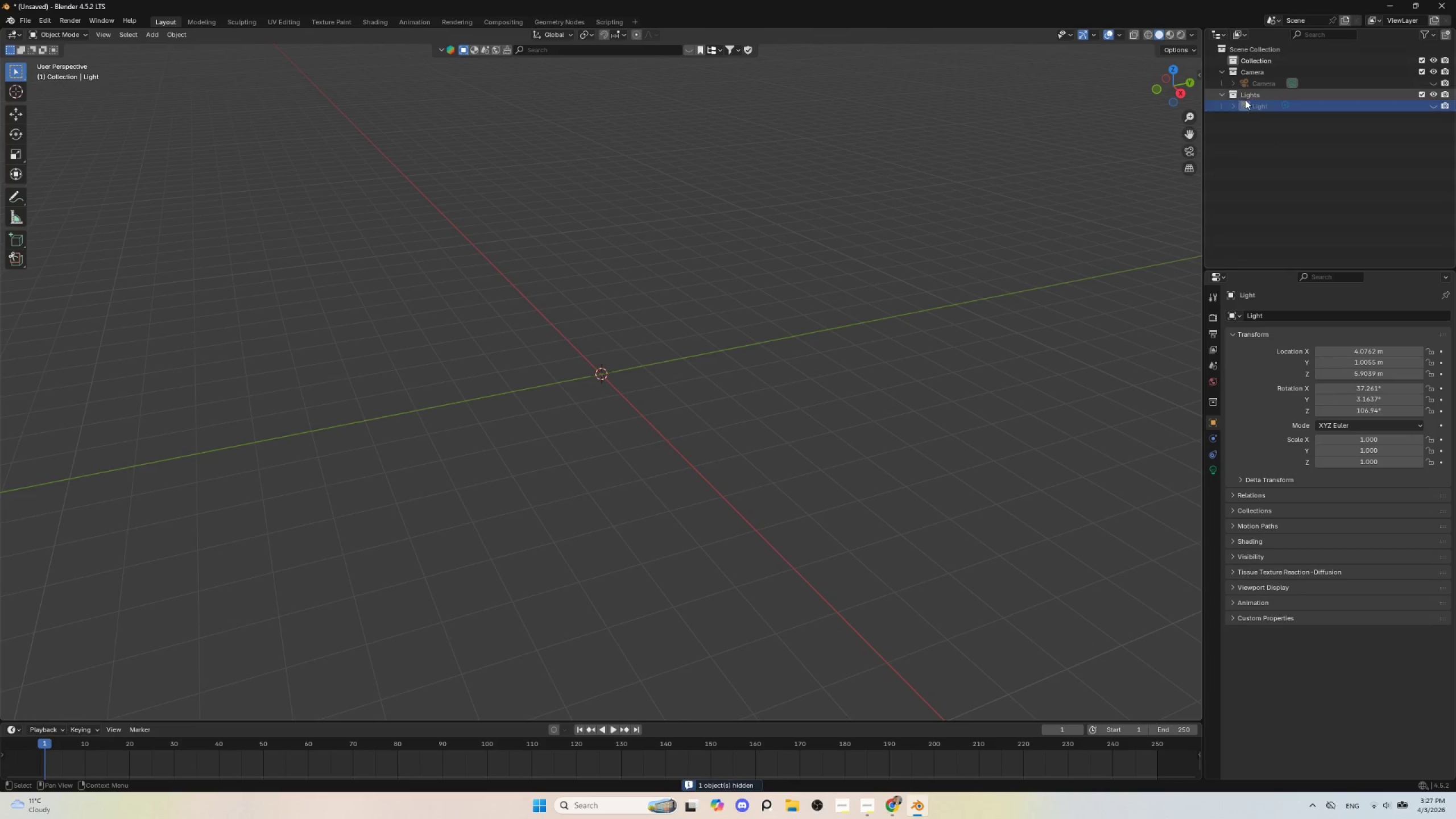 
double_click([900, 317])
 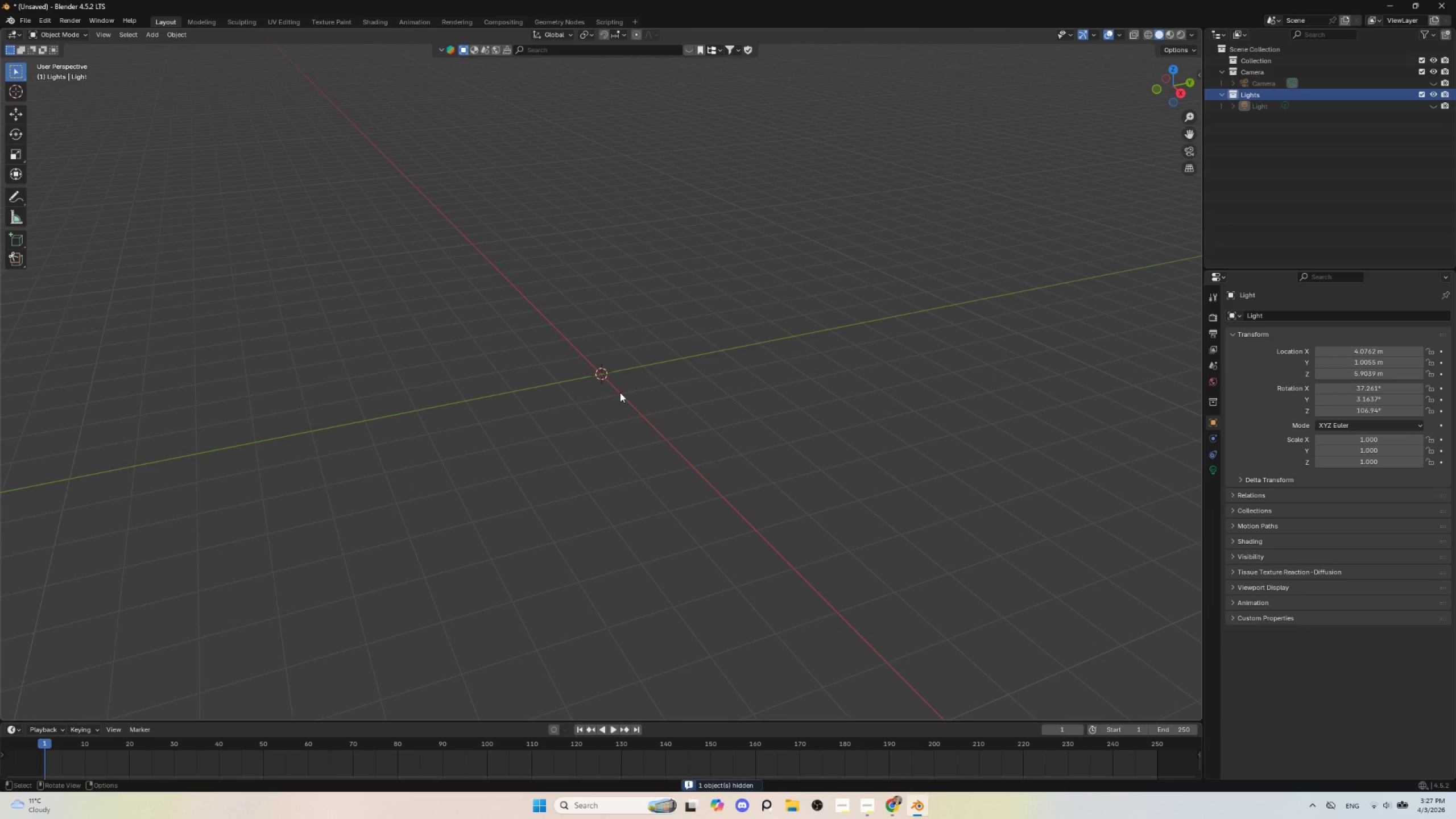 
key(Shift+A)
 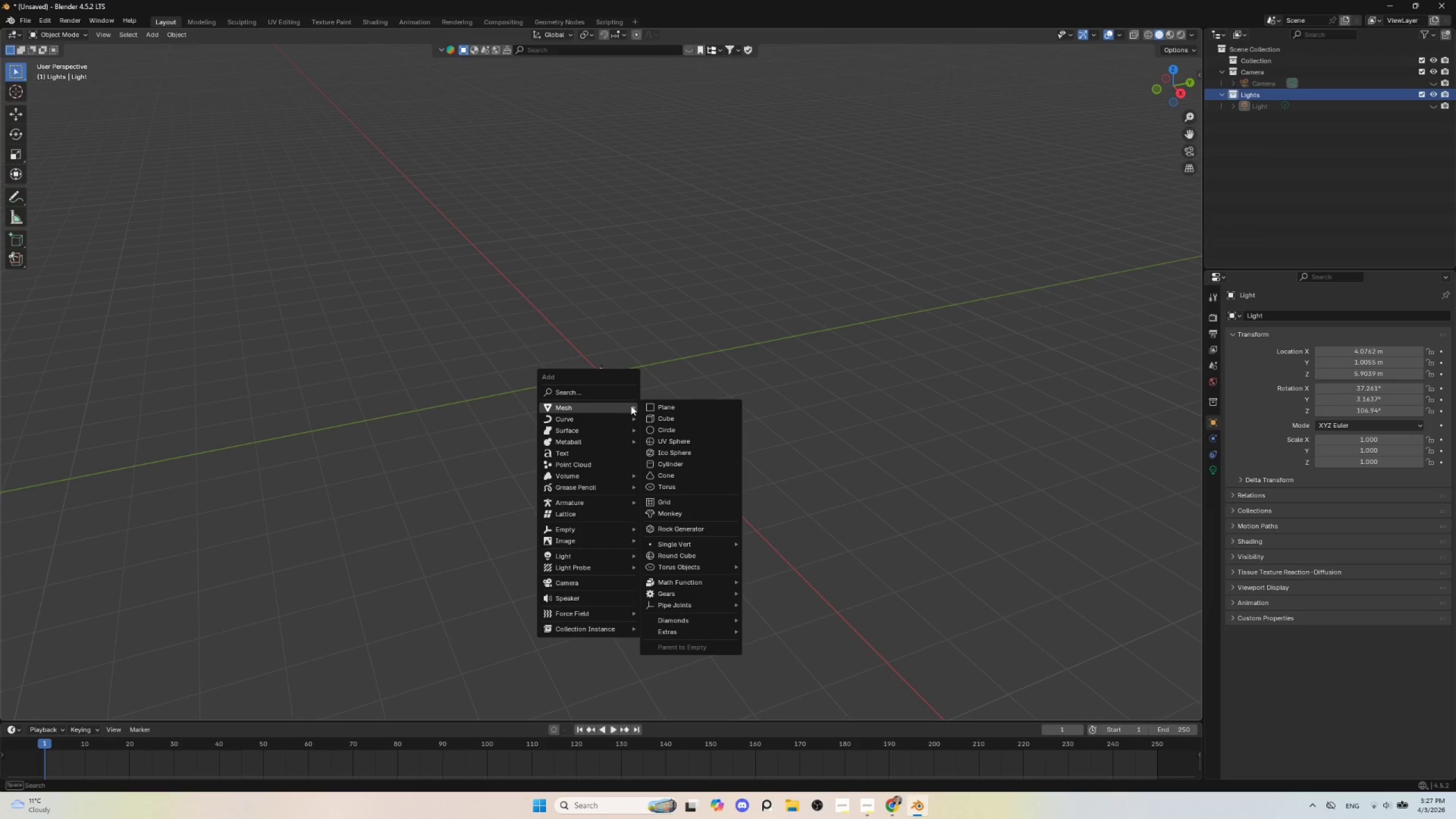 
mouse_move([673, 430])
 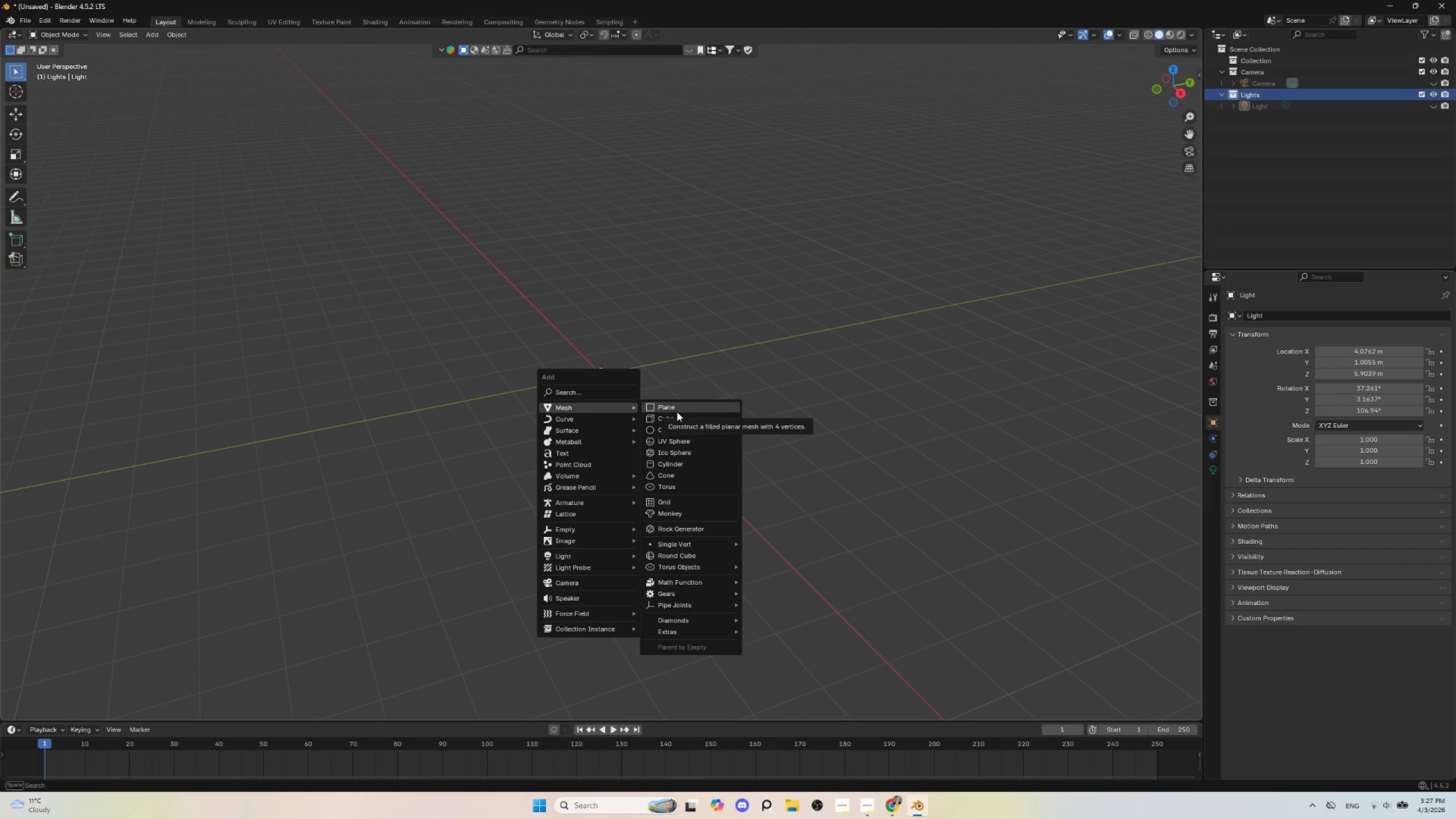 
wait(8.45)
 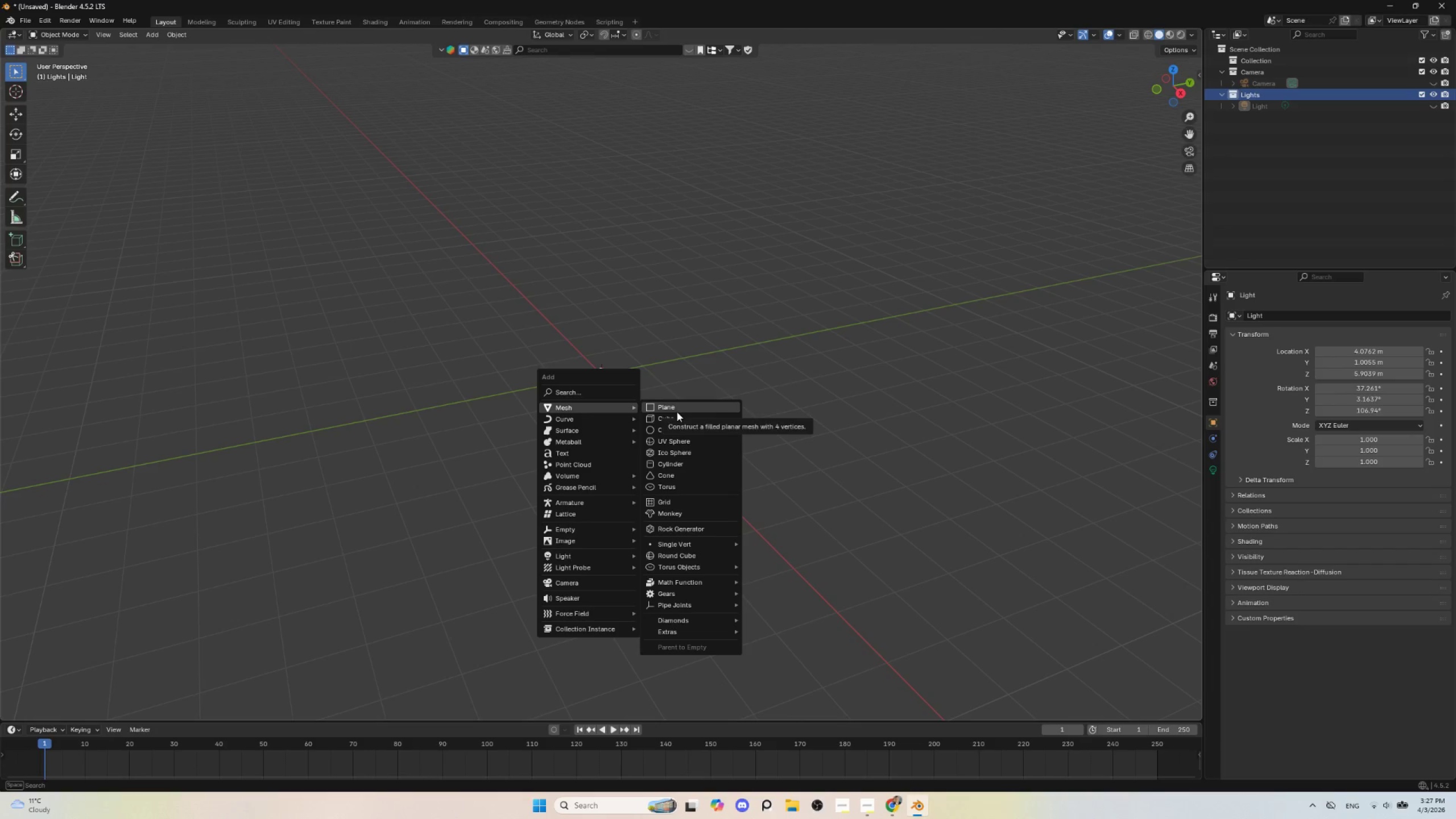 
left_click([675, 416])
 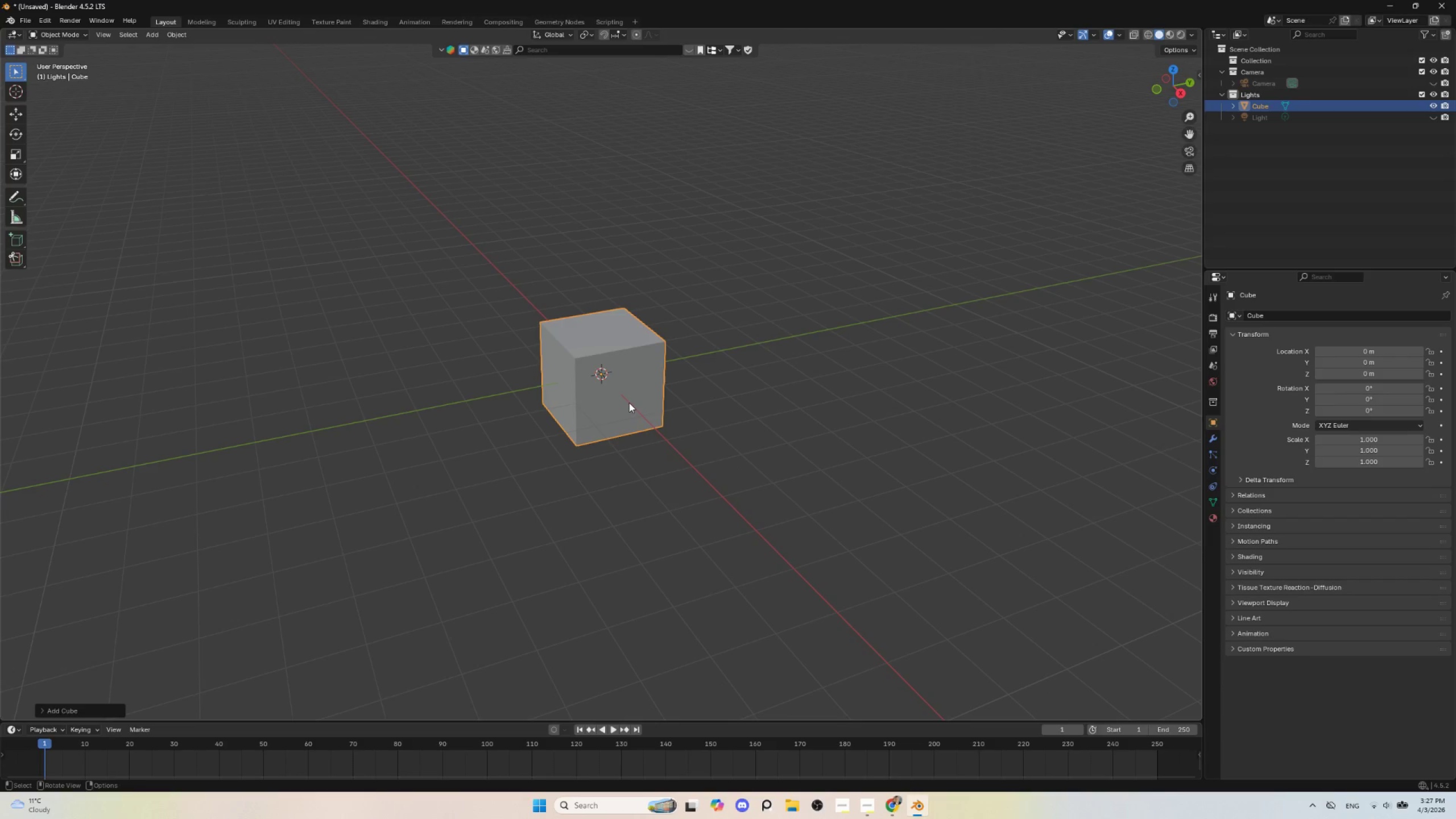 
key(Control+1)
 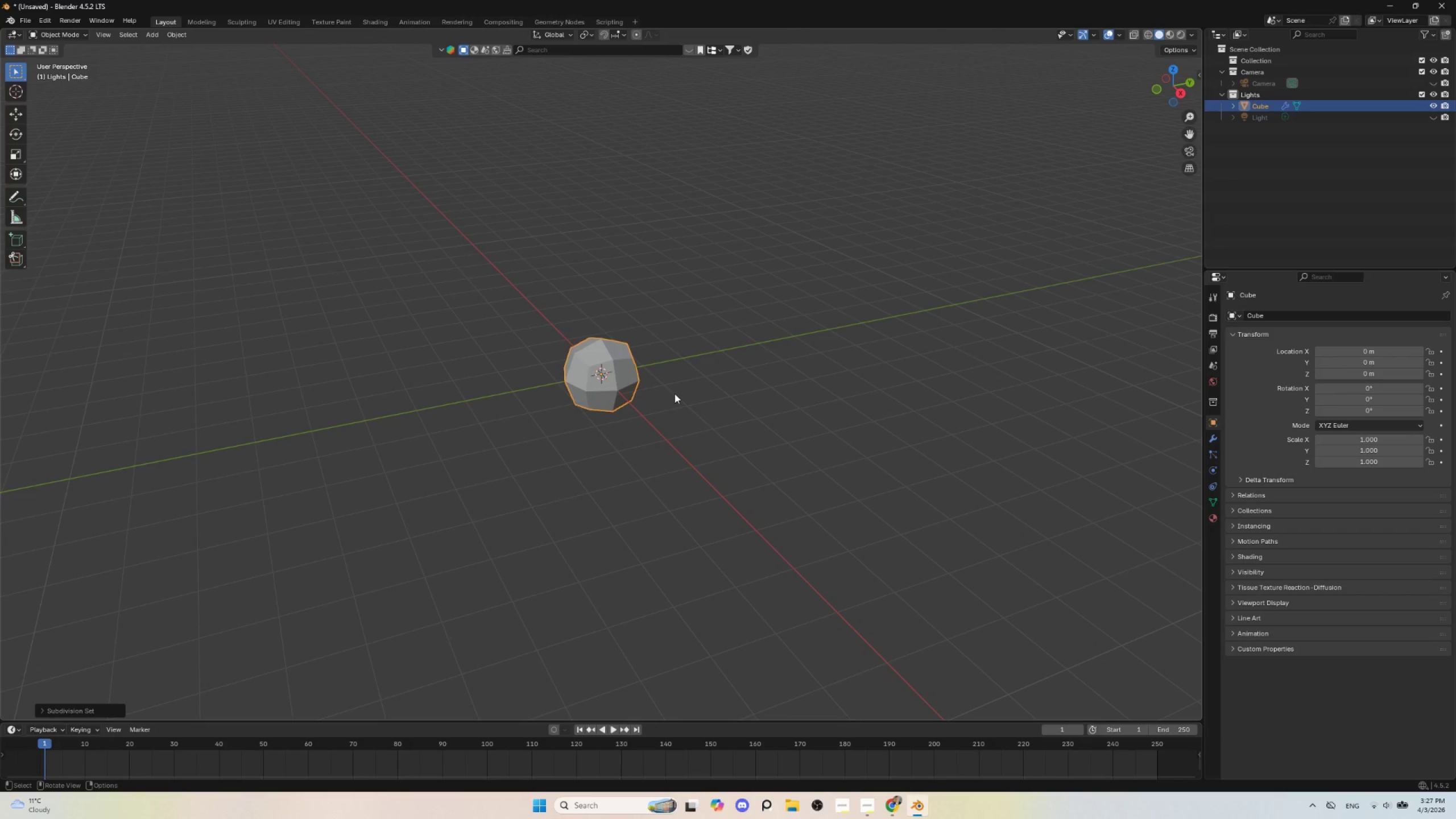 
wait(6.75)
 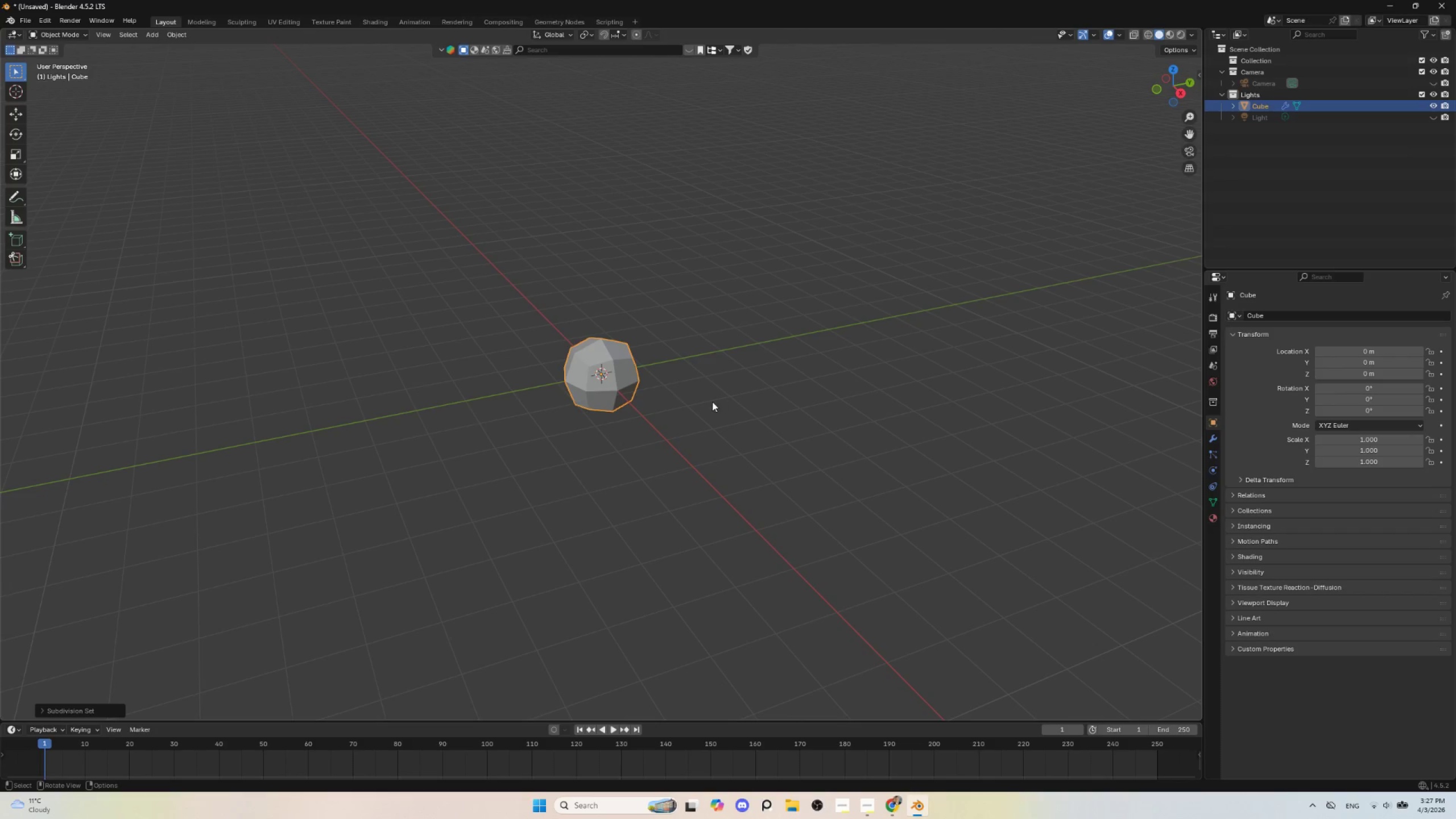 
key(Control+2)
 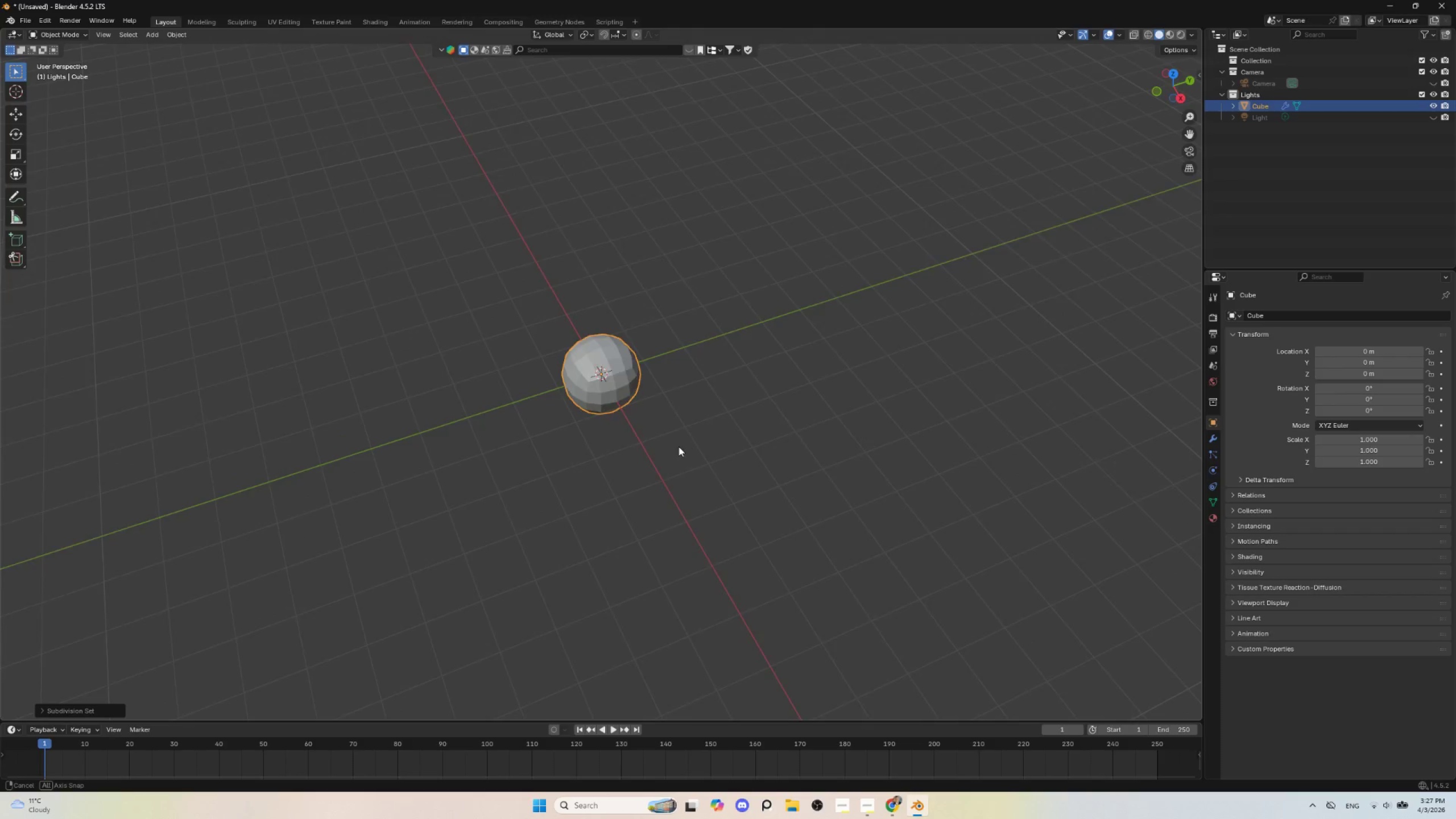 
hold_key(key=AltLeft, duration=0.55)
 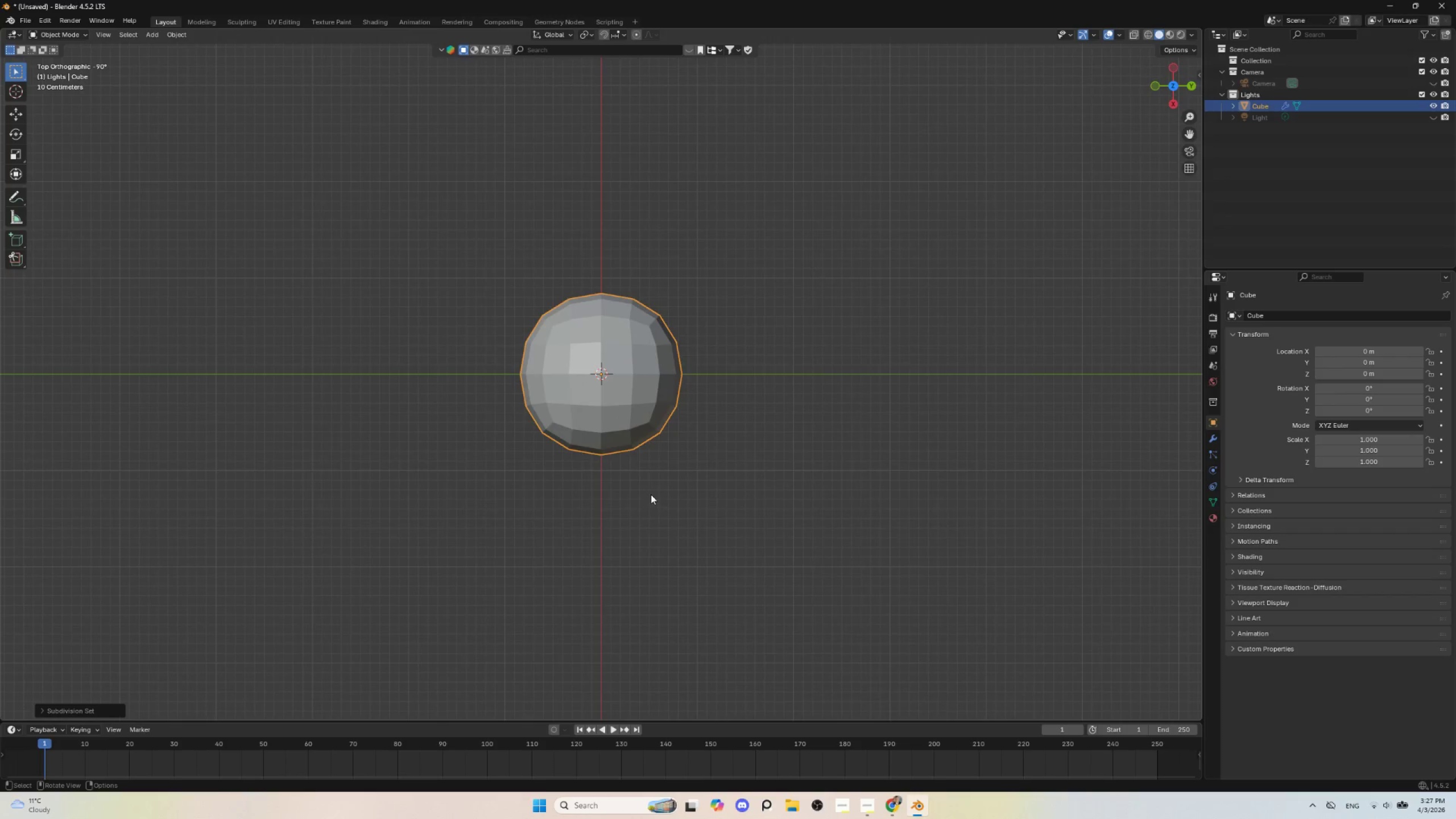 
hold_key(key=AltLeft, duration=7.98)
scroll: coordinate [651, 495], scroll_direction: up, amount: 4.0
 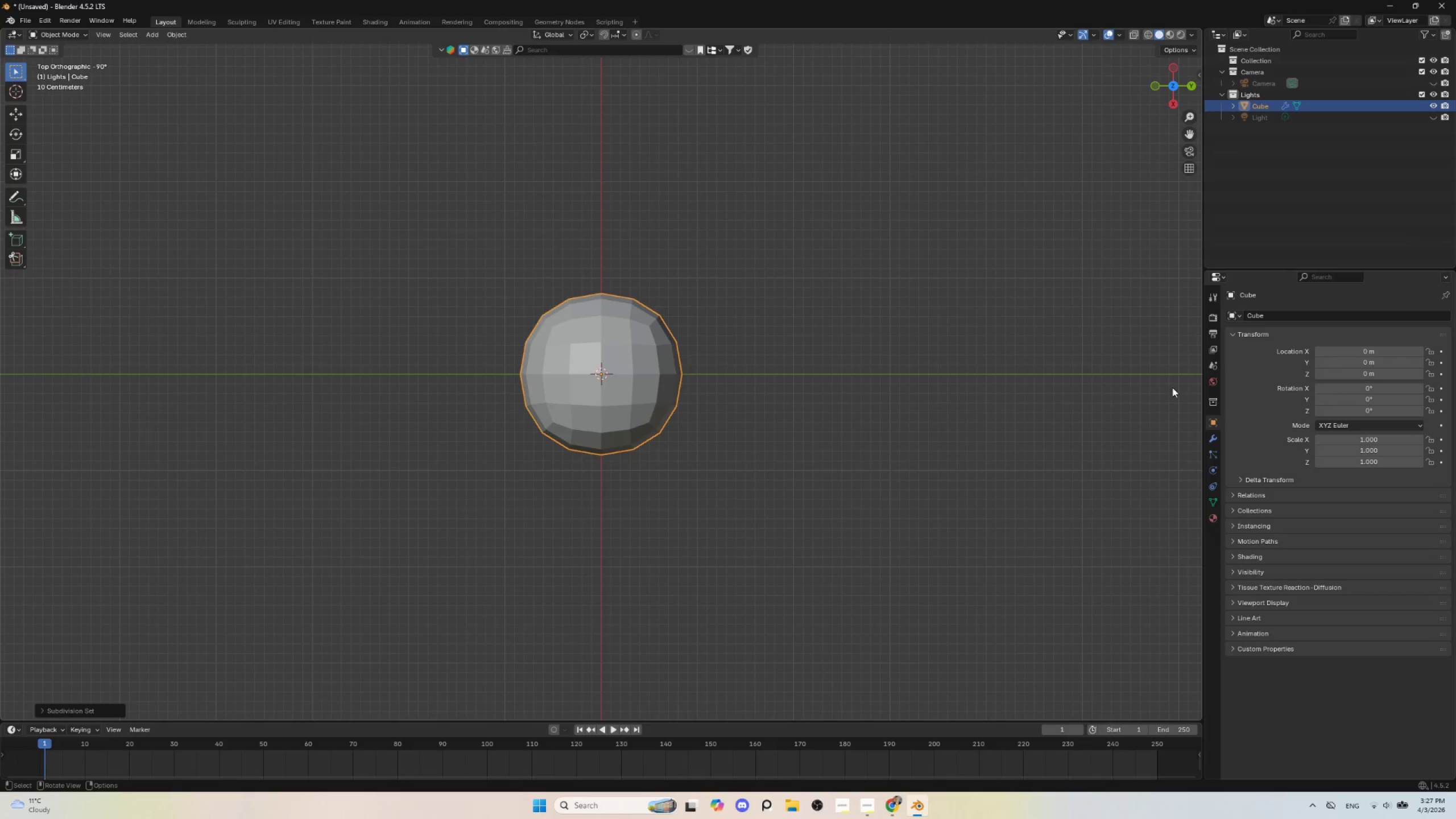 
left_click([1212, 434])
 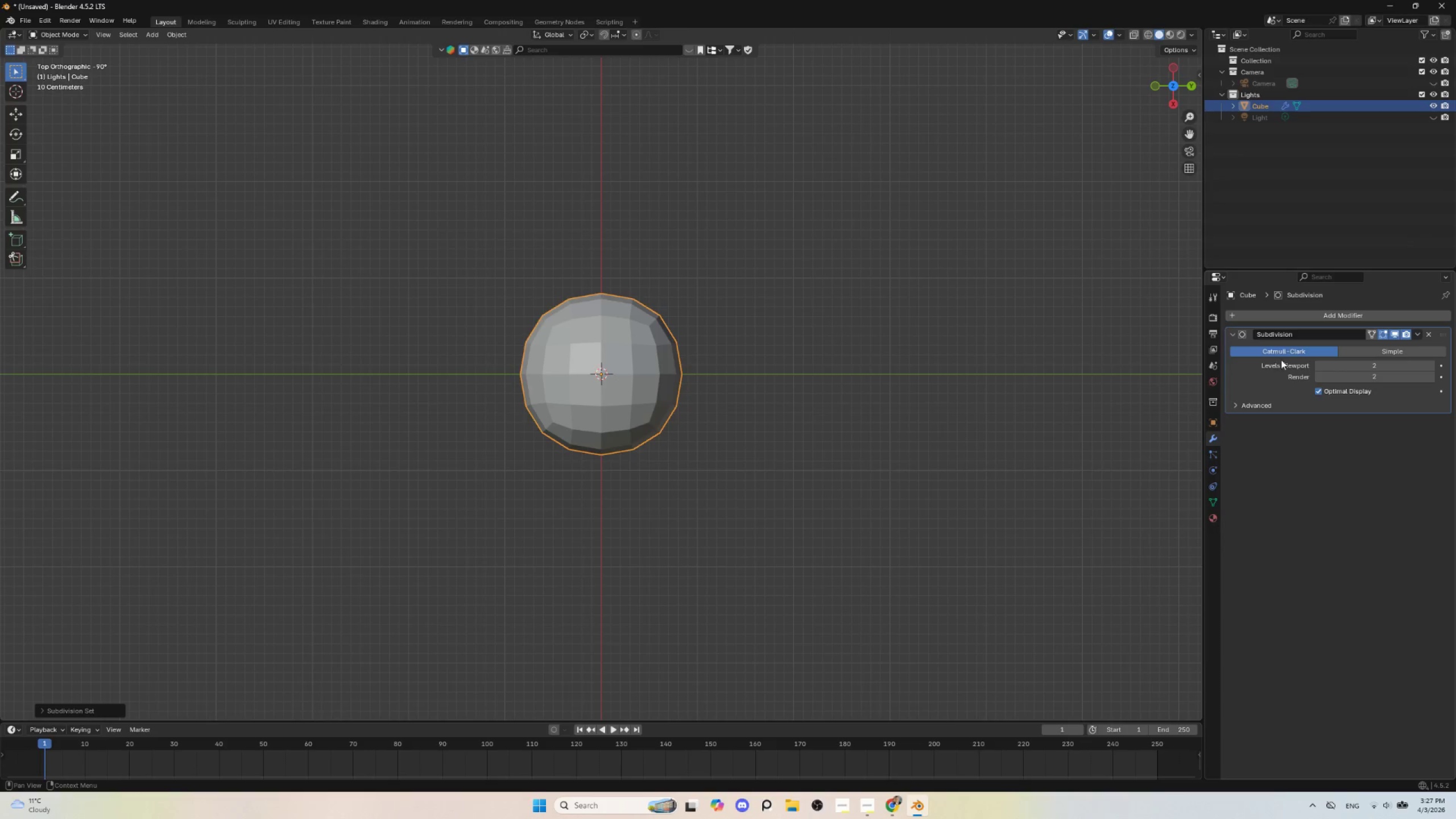 
key(Control+A)
 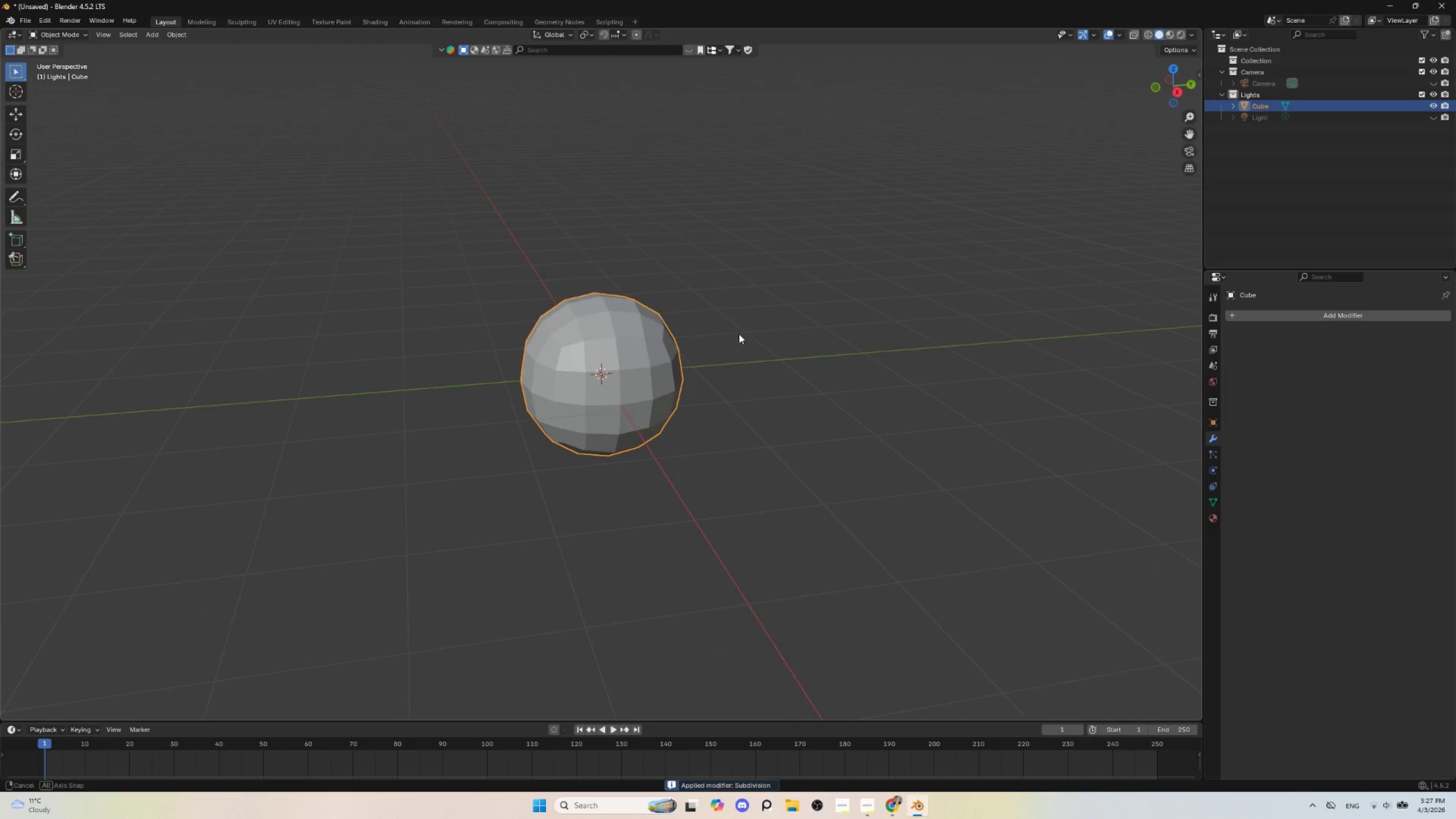 
key(Tab)
 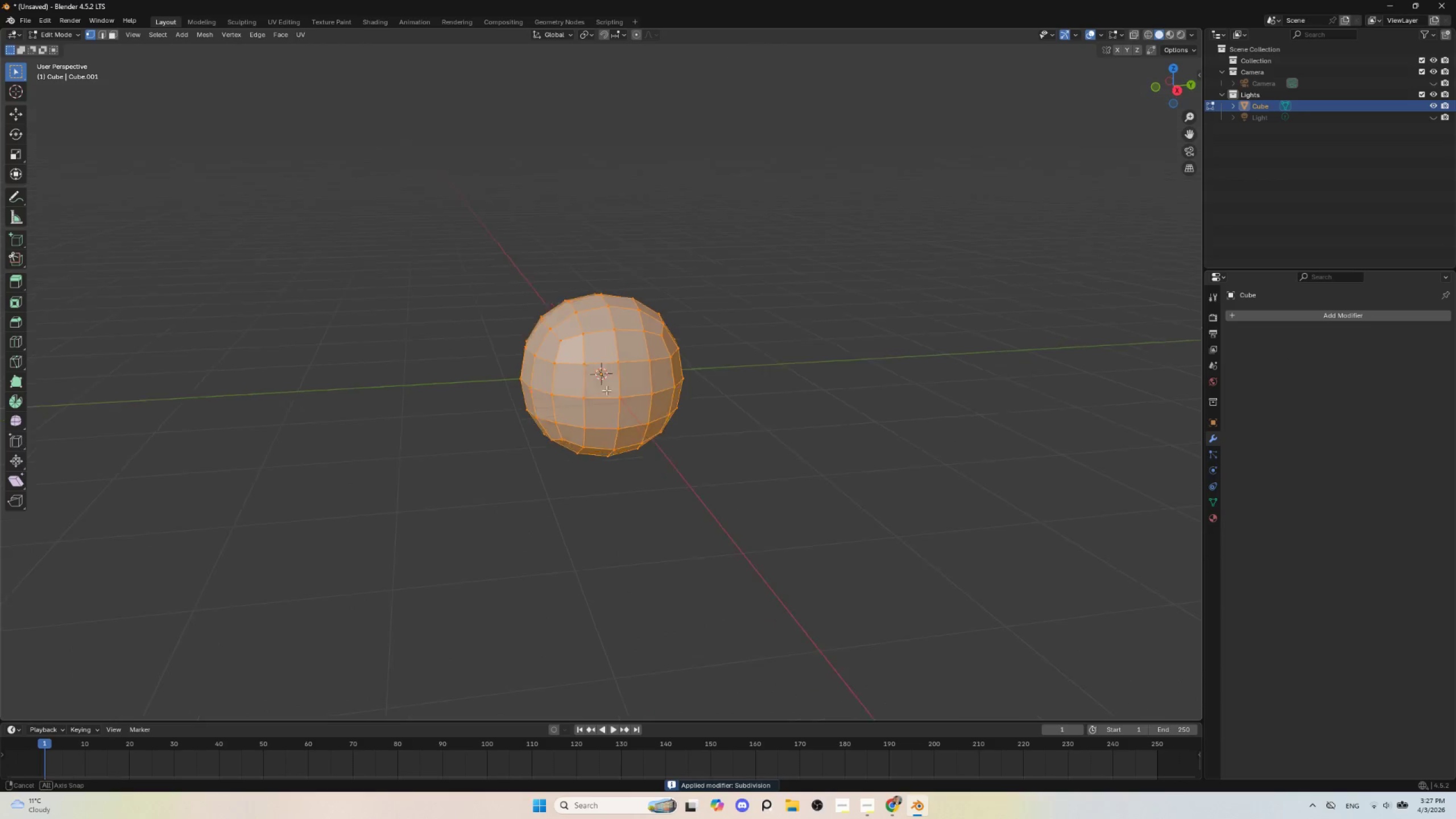 
hold_key(key=AltLeft, duration=0.39)
 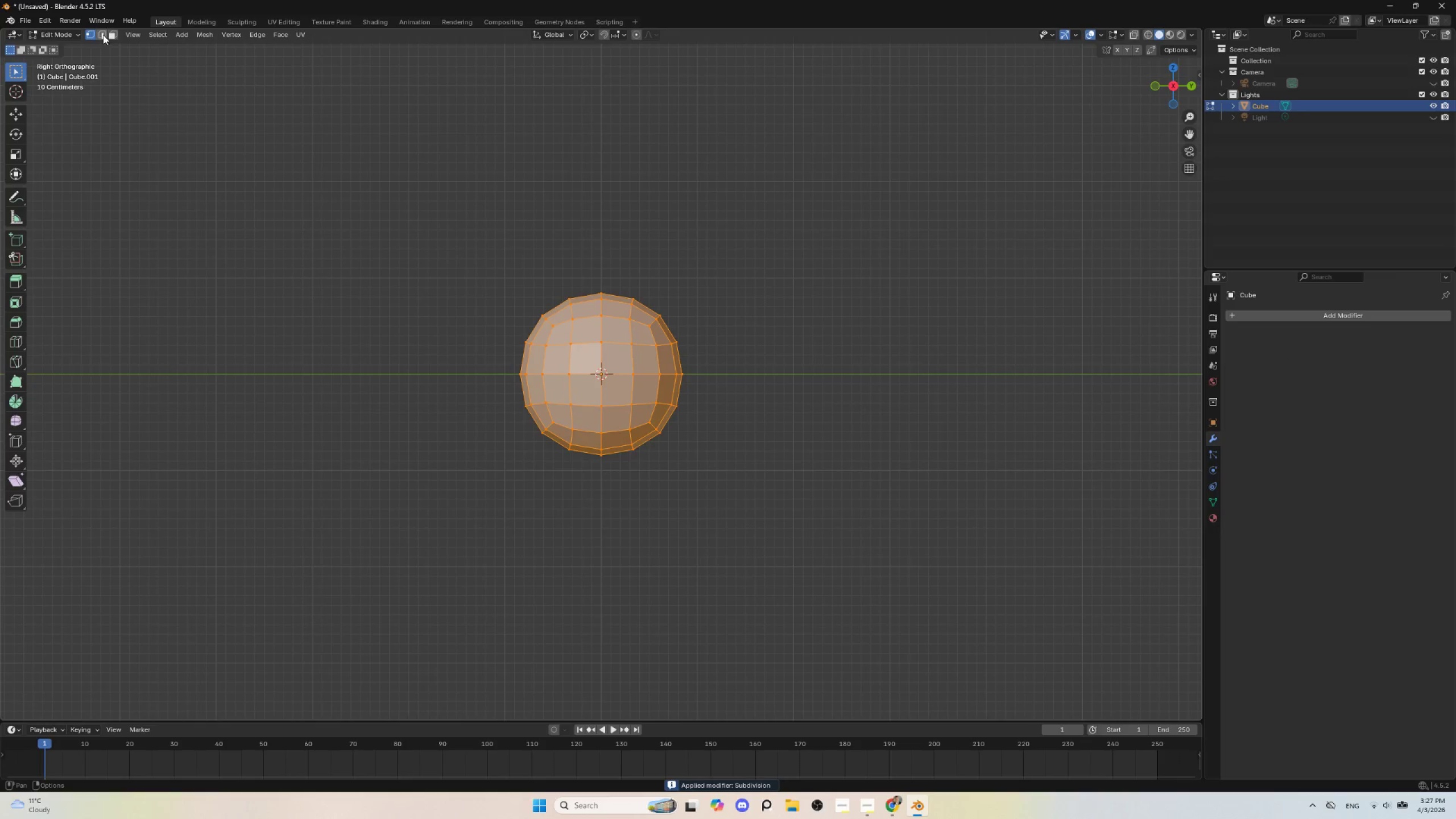 
left_click([103, 32])
 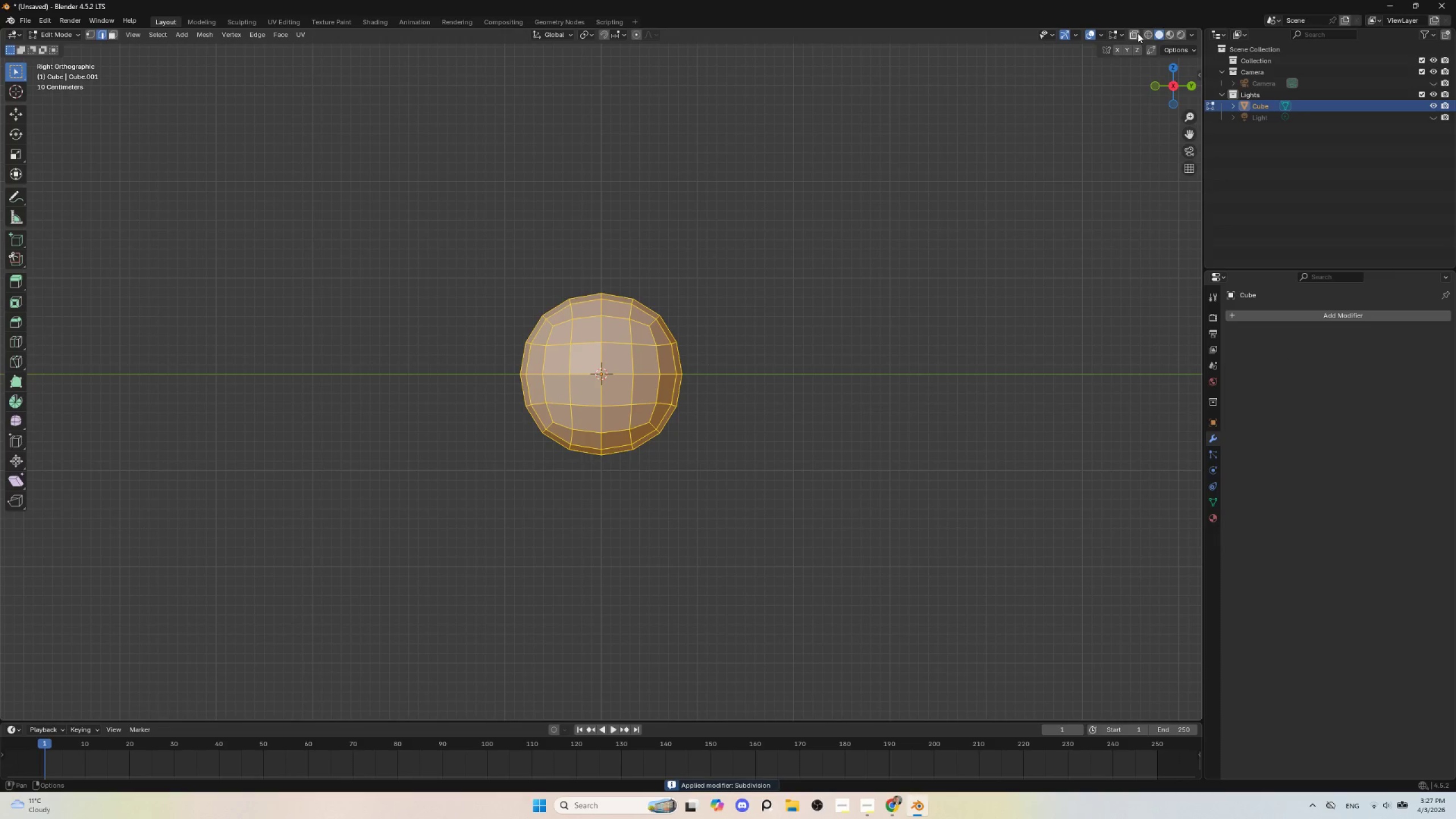 
left_click([1132, 32])
 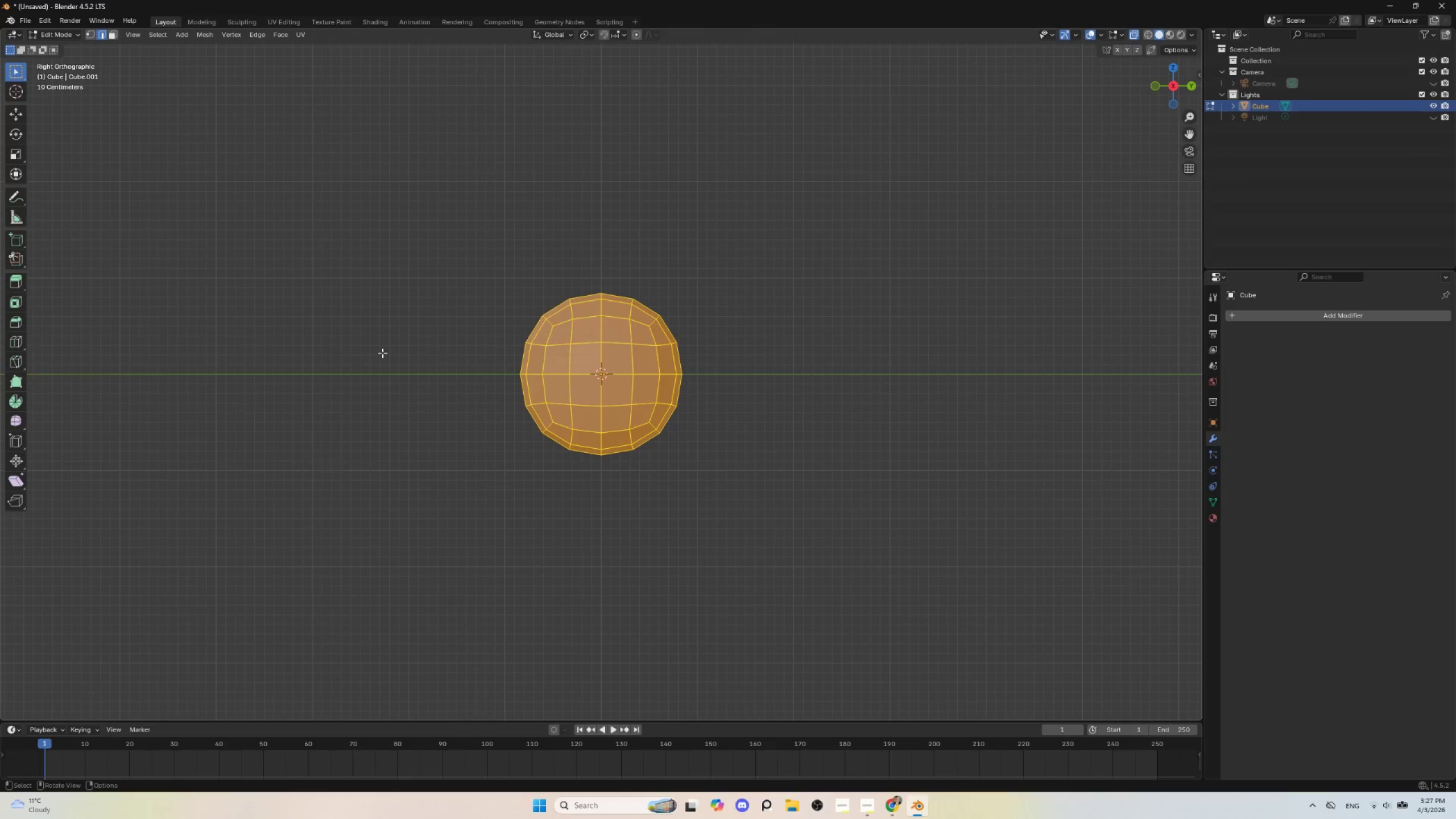 
left_click_drag(start_coordinate=[387, 351], to_coordinate=[826, 507])
 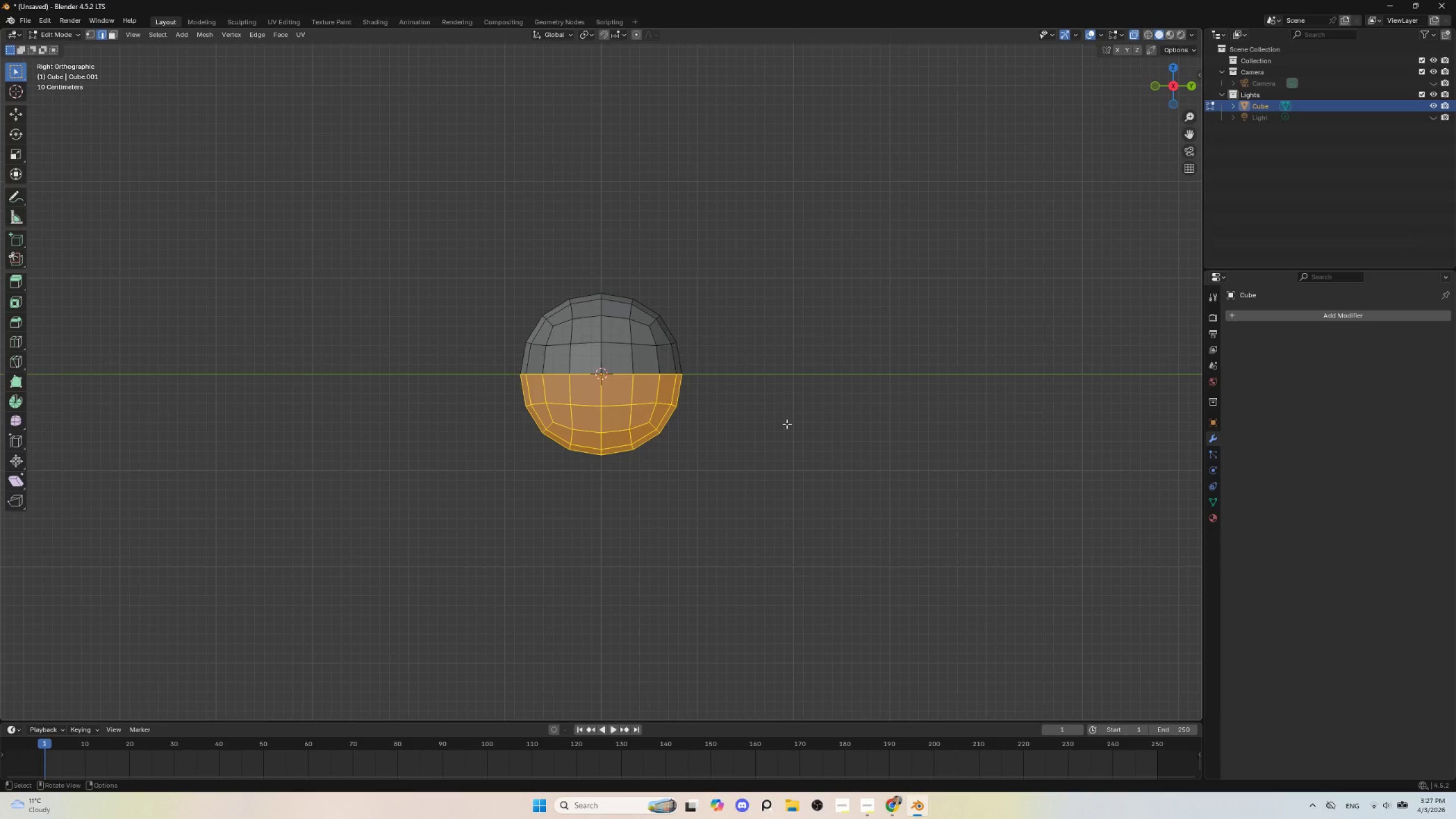 
key(Delete)
 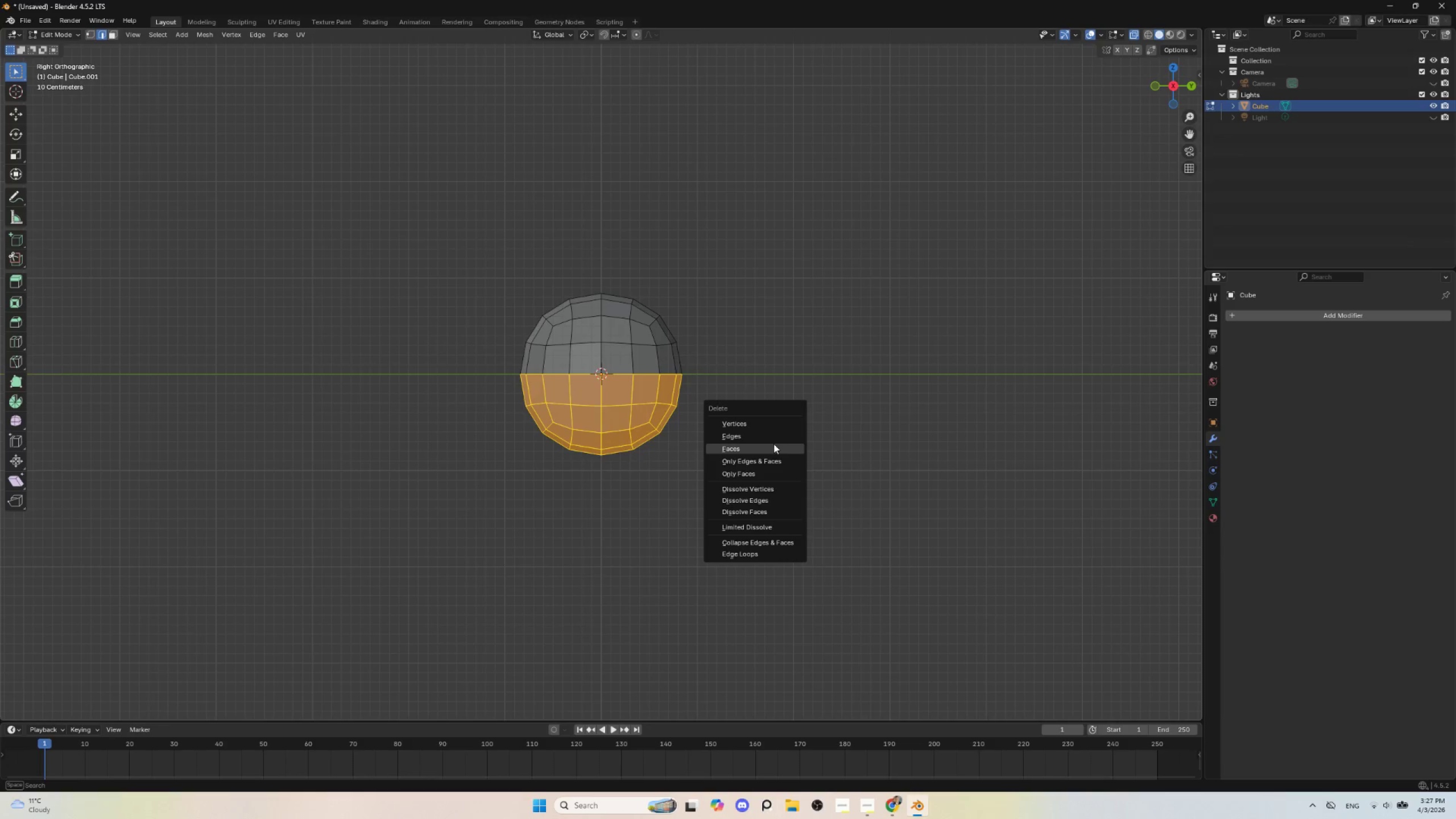 
left_click([774, 445])
 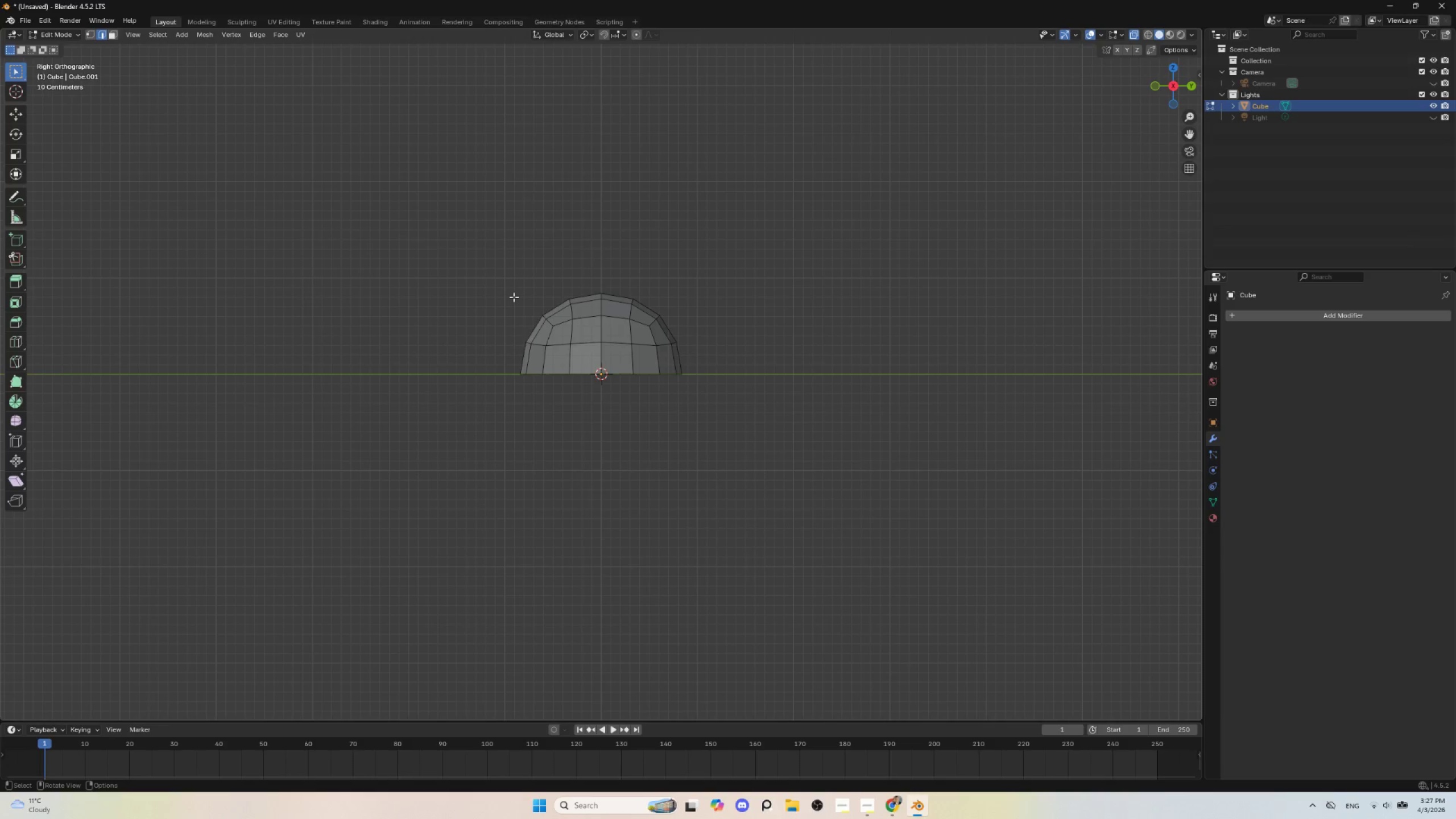 
left_click_drag(start_coordinate=[504, 281], to_coordinate=[855, 487])
 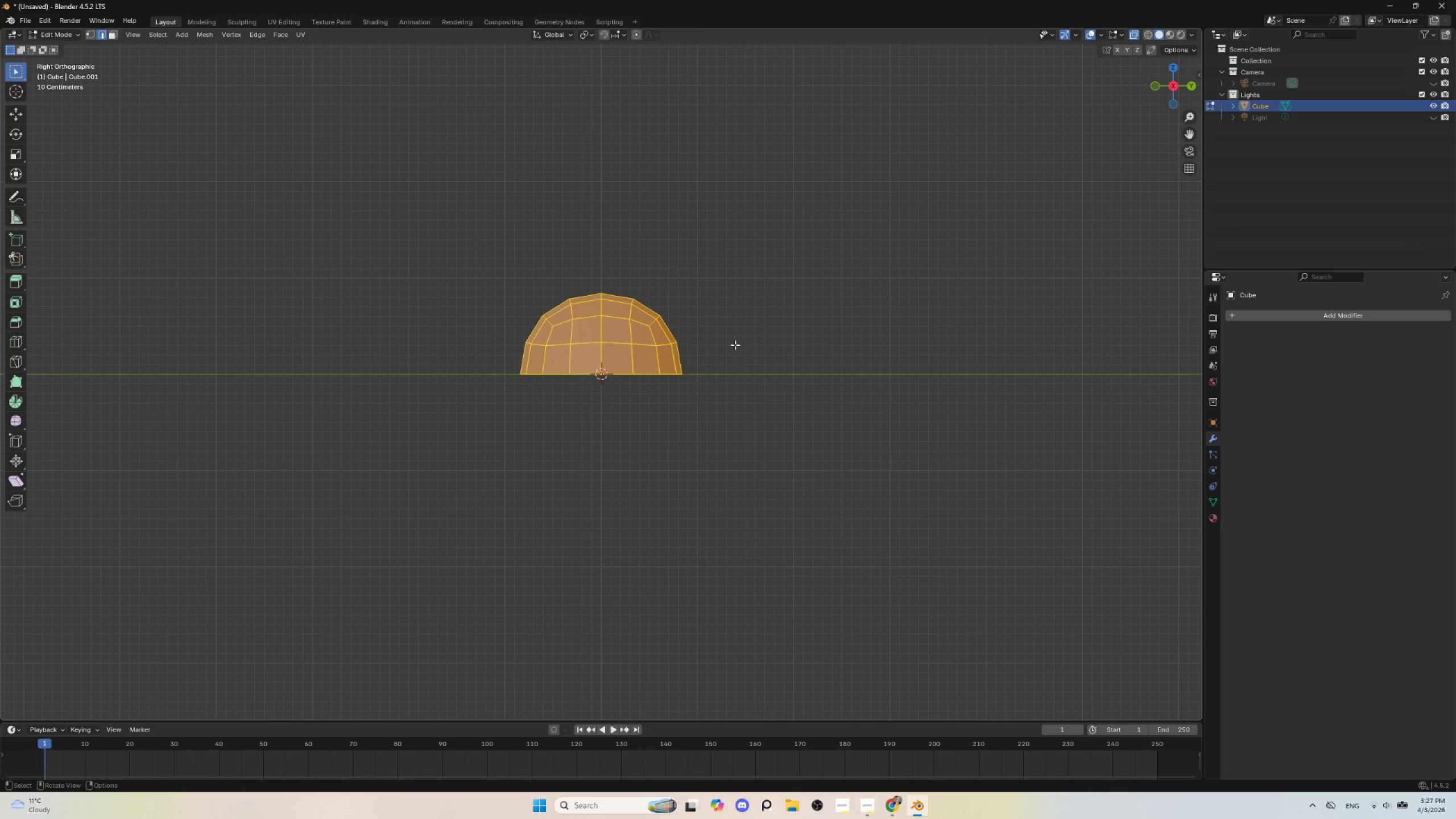 
type(sz0)
 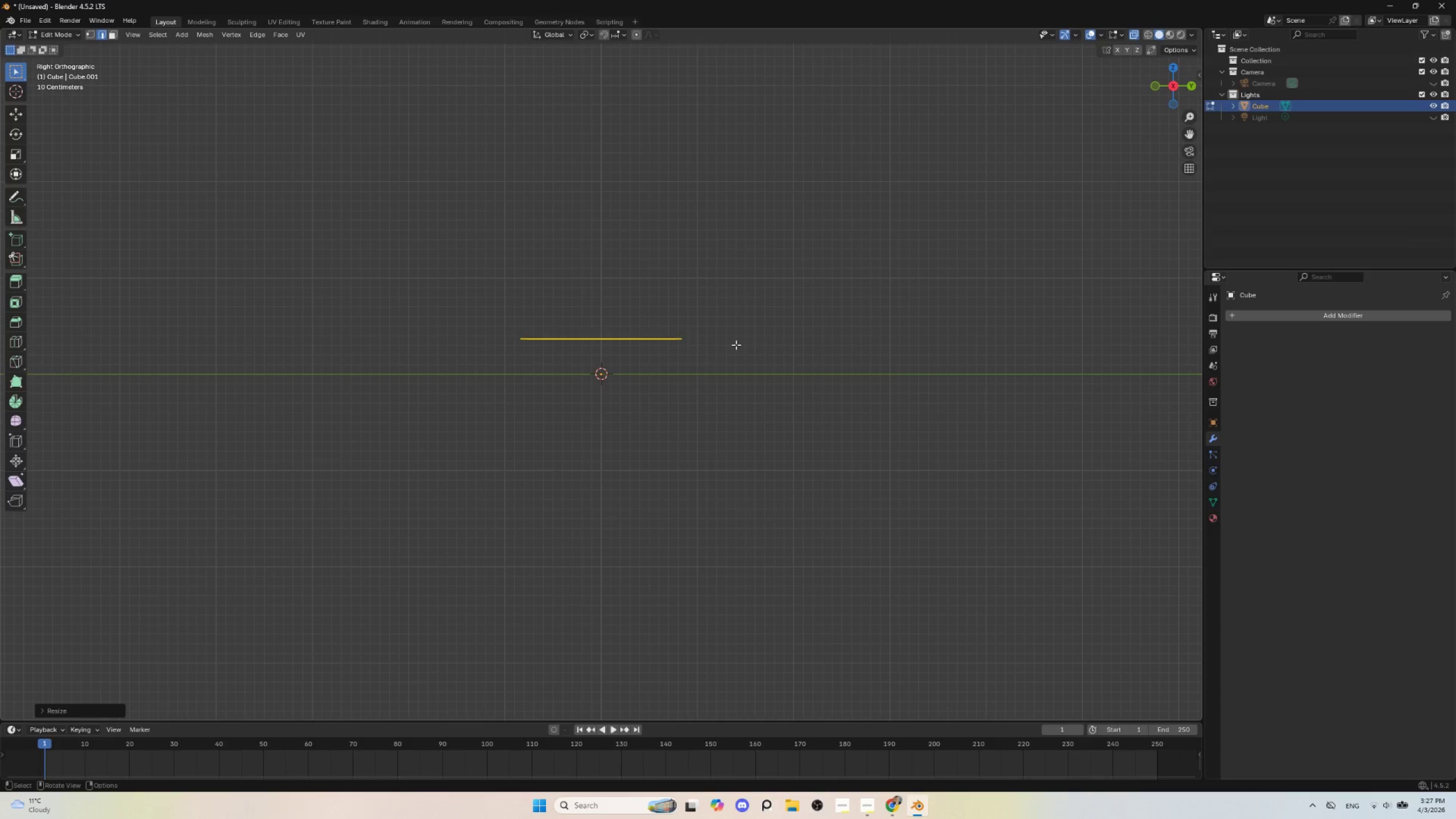 
left_click([736, 345])
 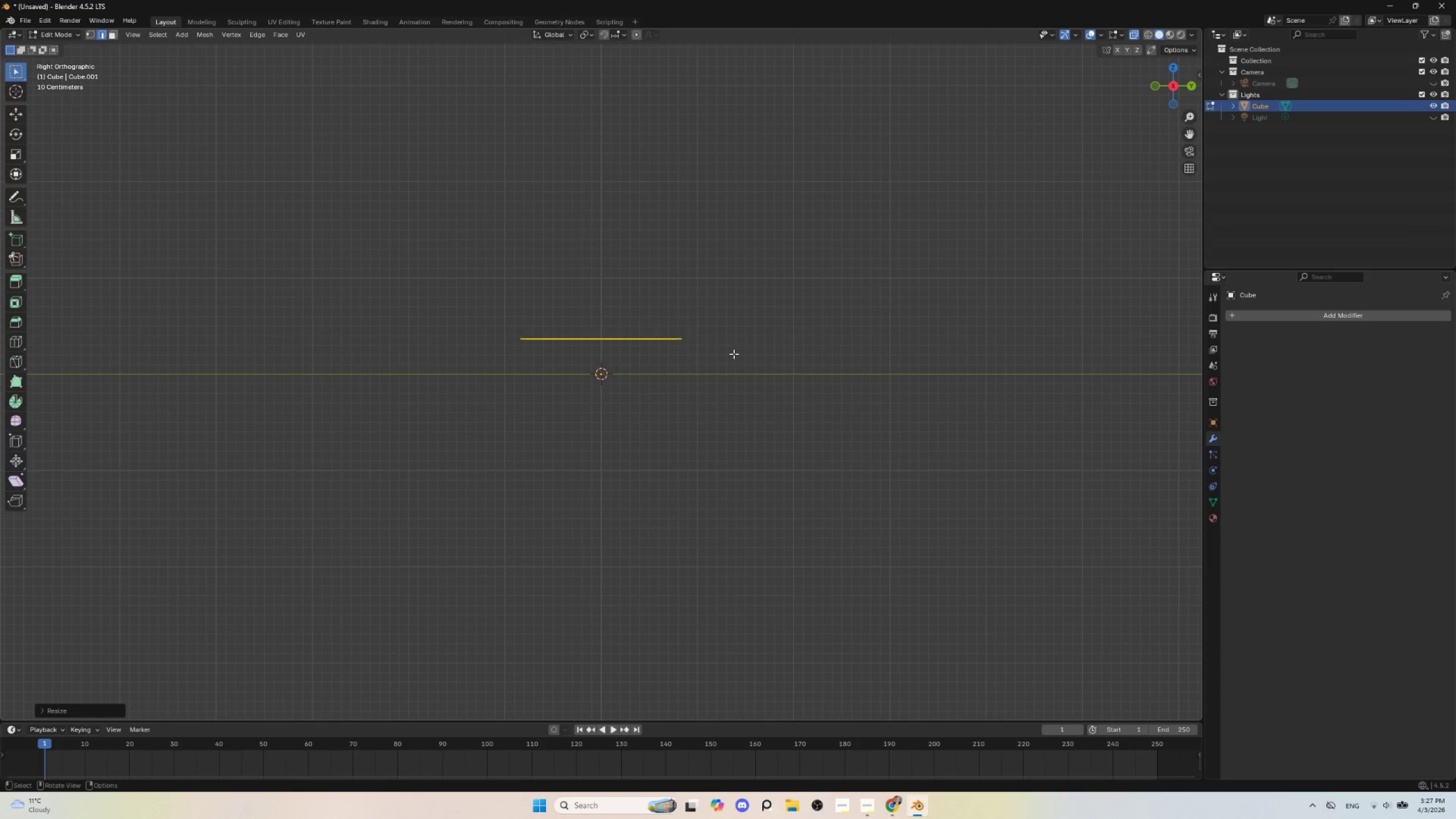 
type(gz)
 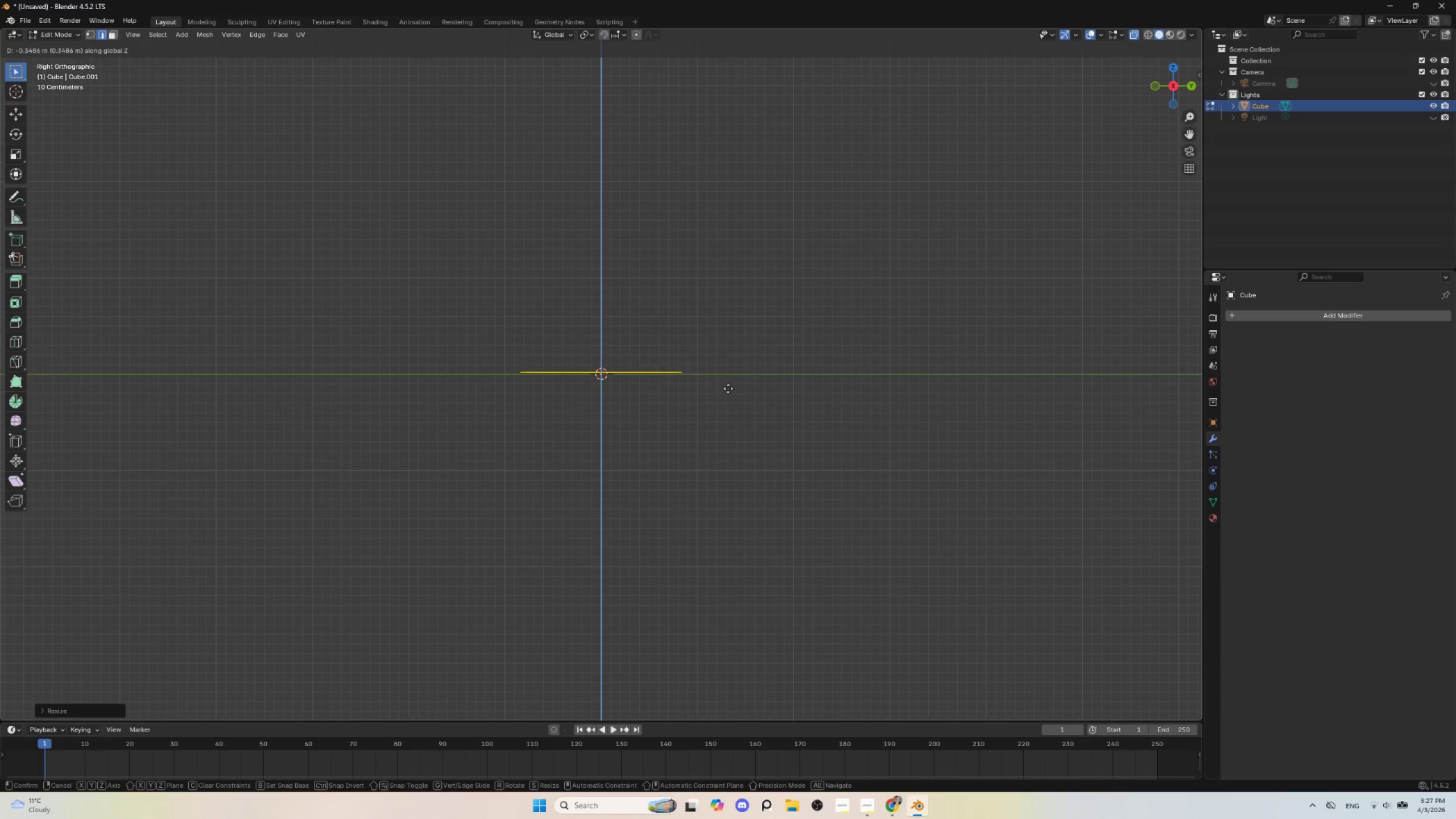 
left_click([727, 388])
 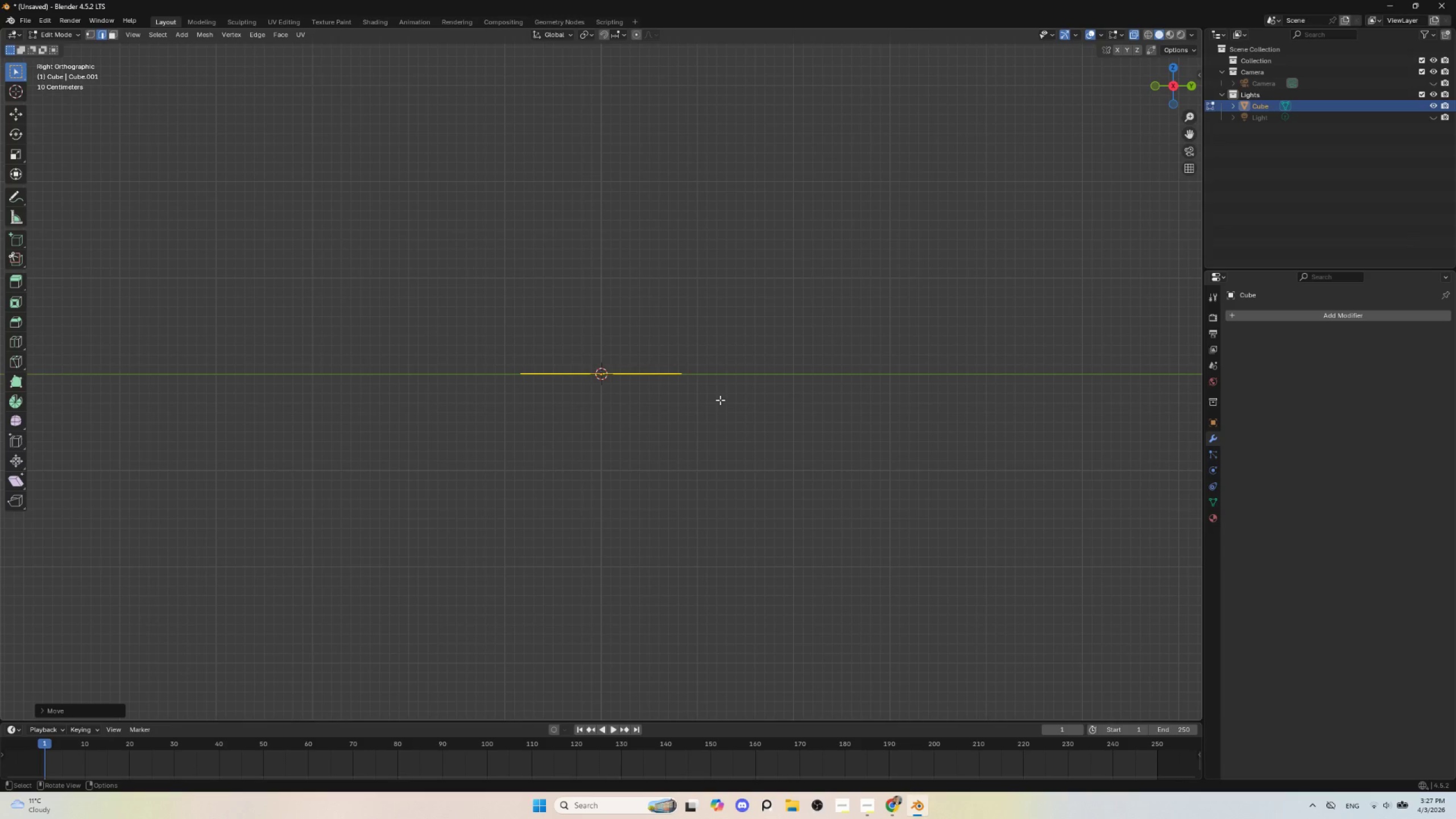 
key(Tab)
 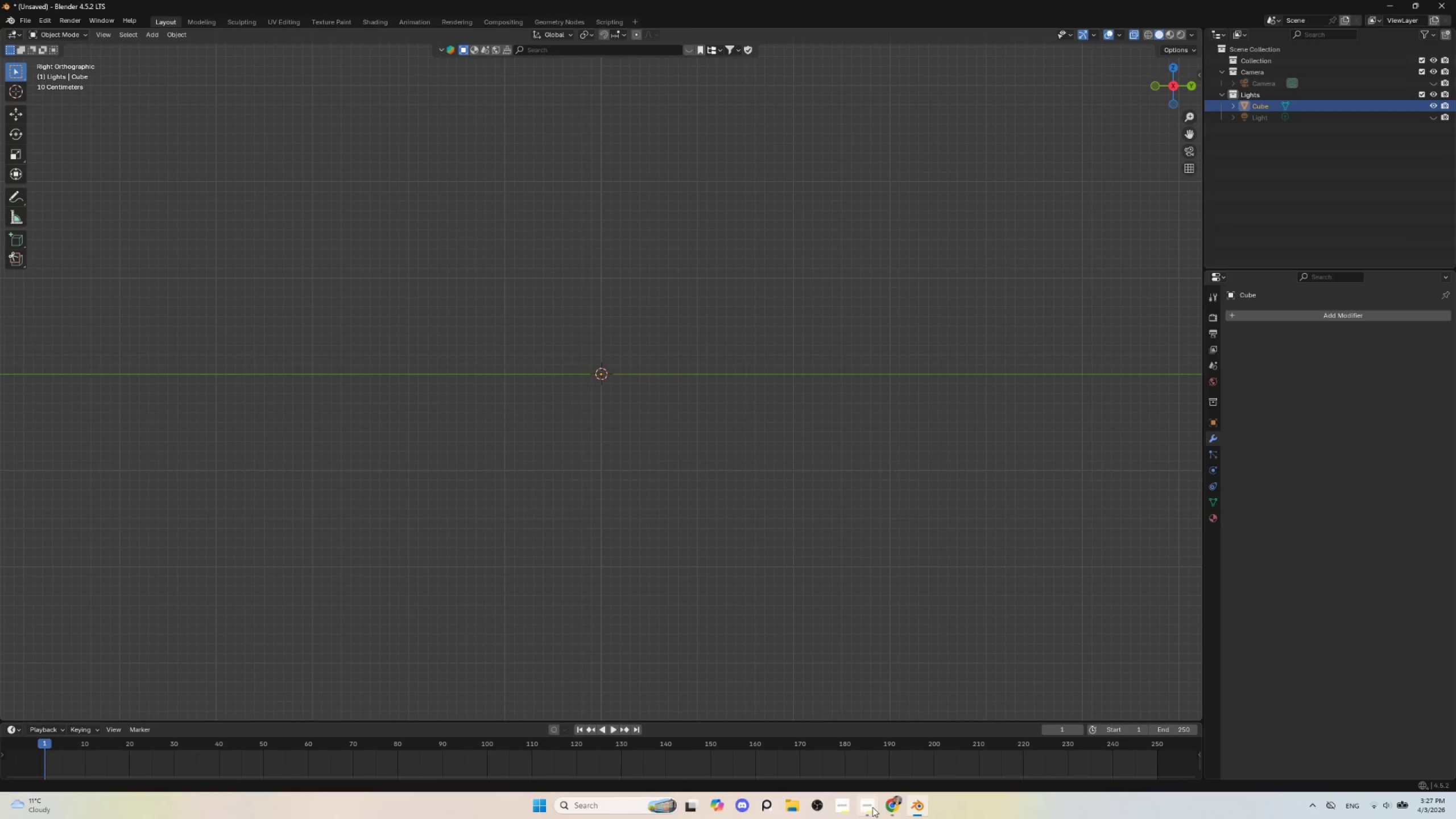 
left_click([872, 808])